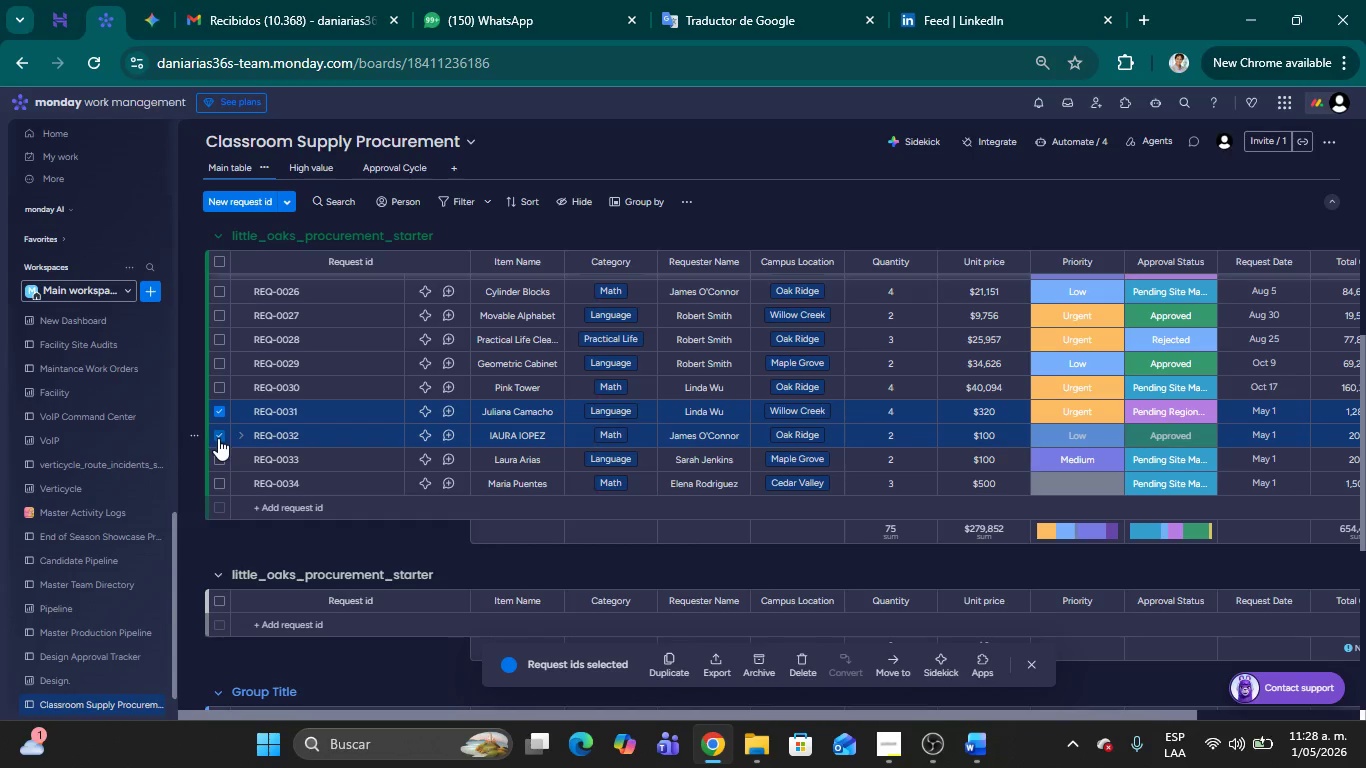 
left_click([220, 460])
 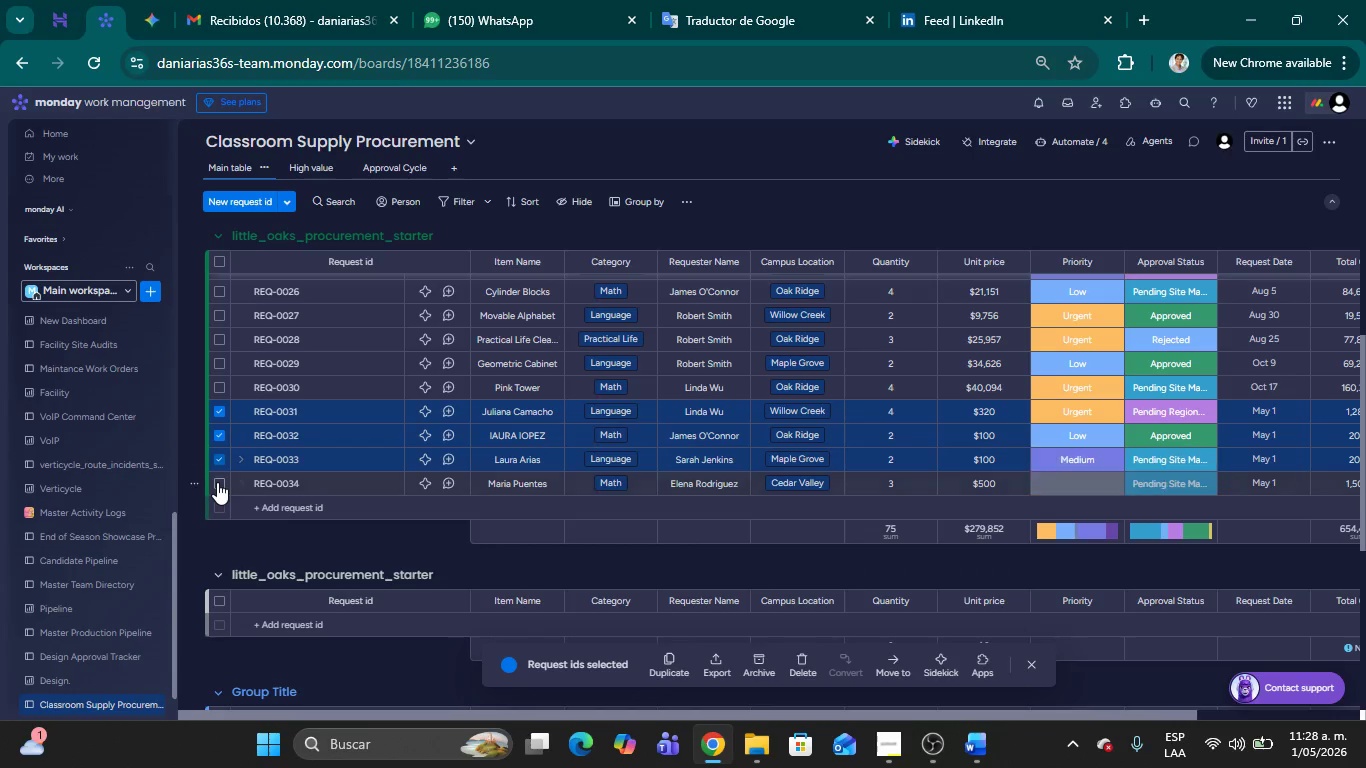 
left_click([217, 482])
 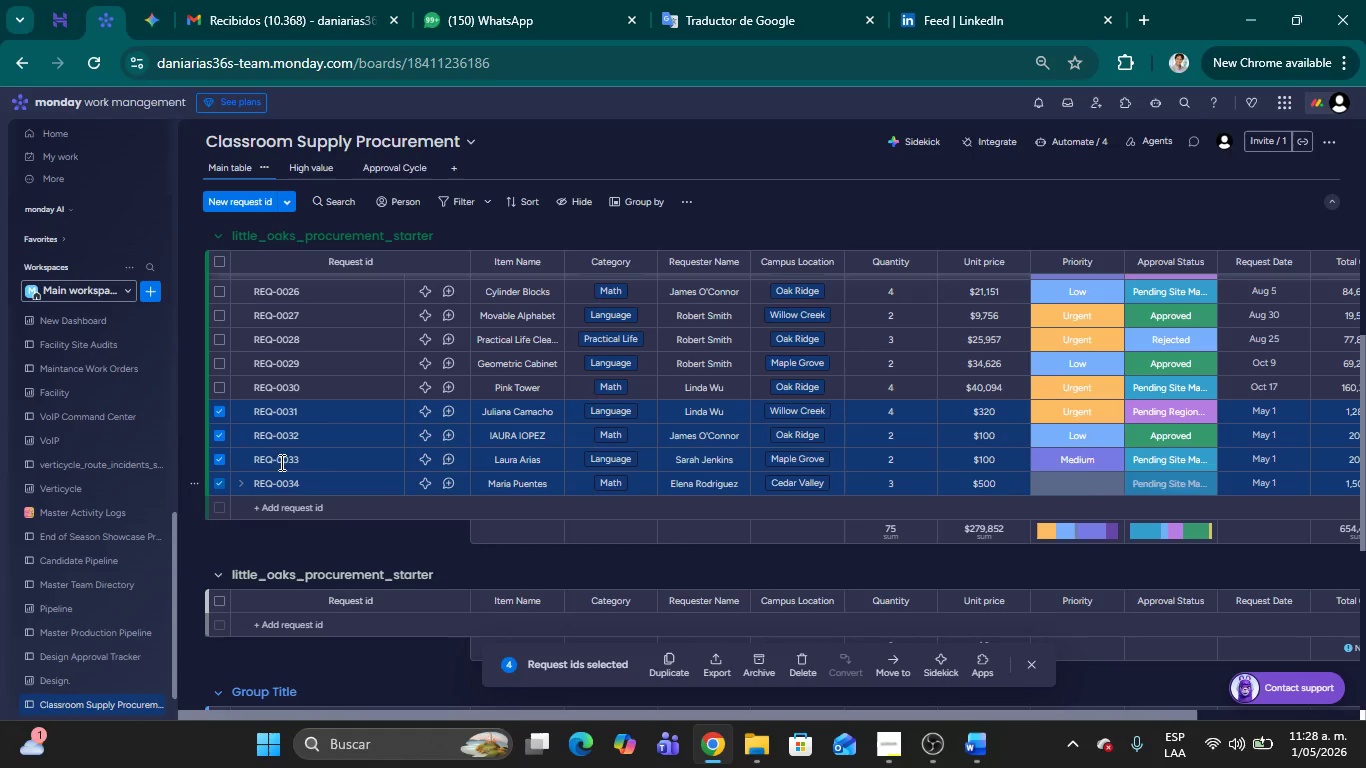 
right_click([281, 454])
 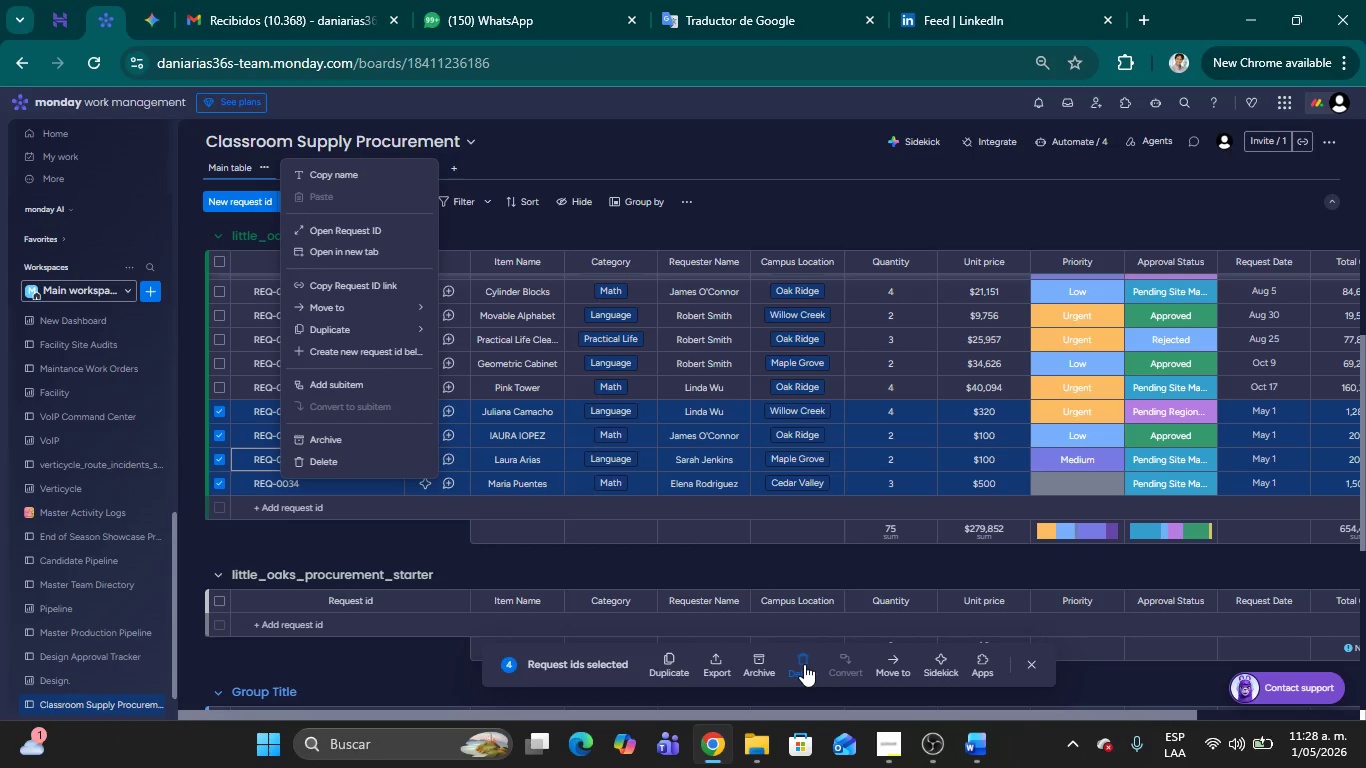 
left_click([804, 664])
 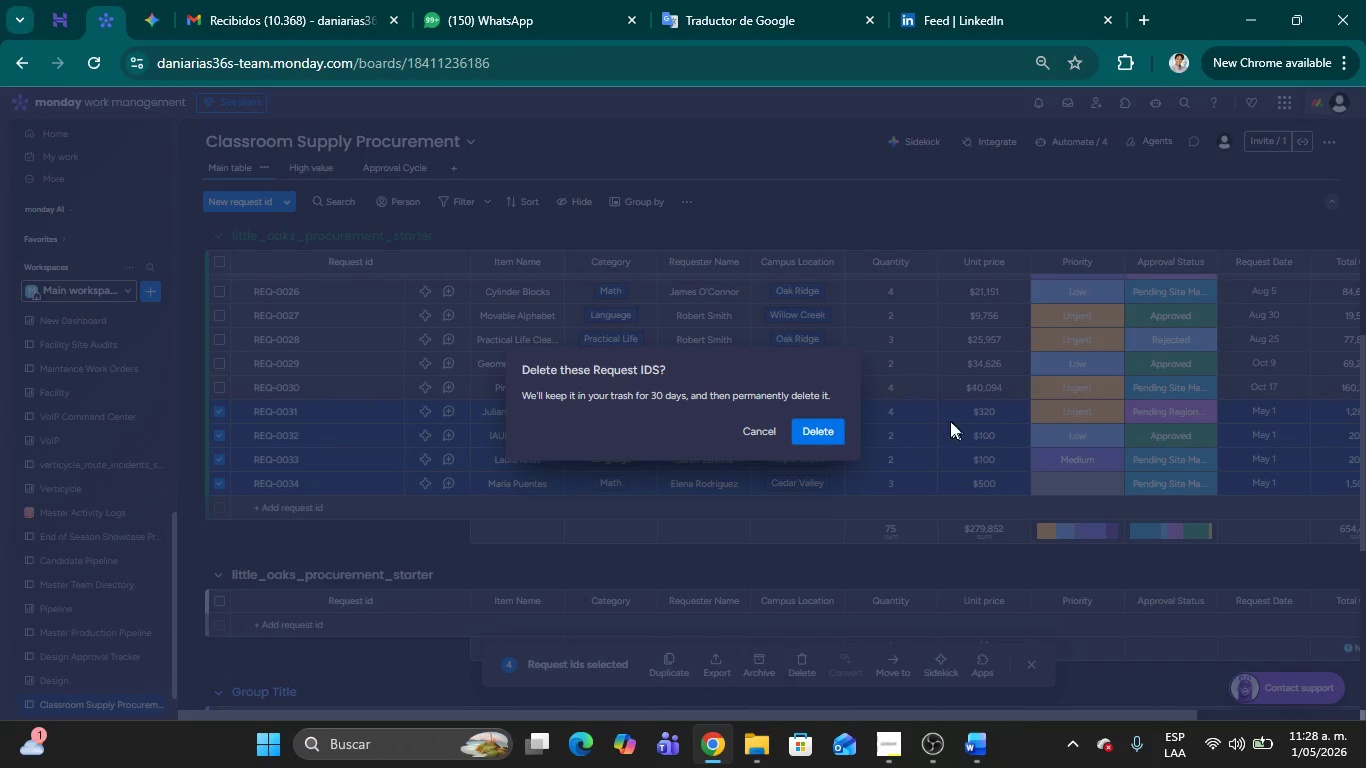 
left_click([802, 430])
 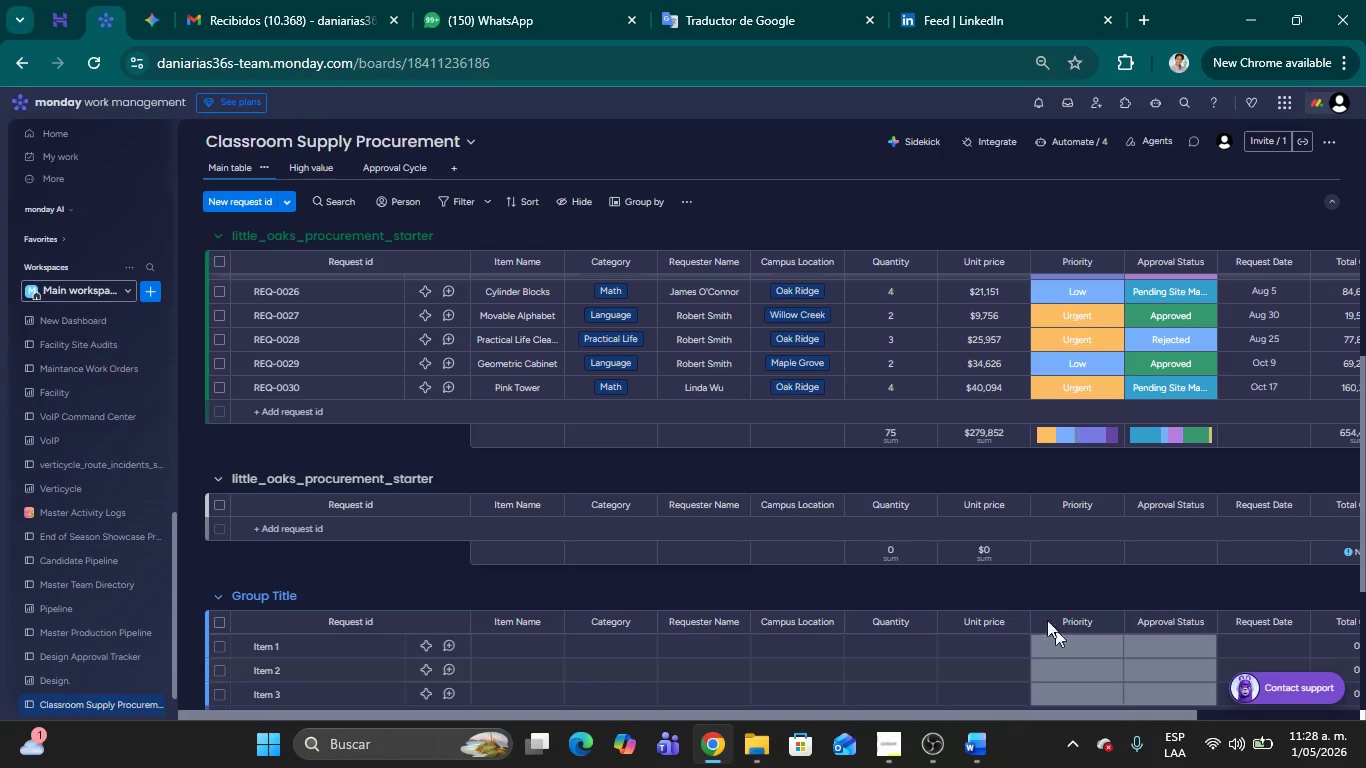 
scroll: coordinate [882, 596], scroll_direction: up, amount: 6.0
 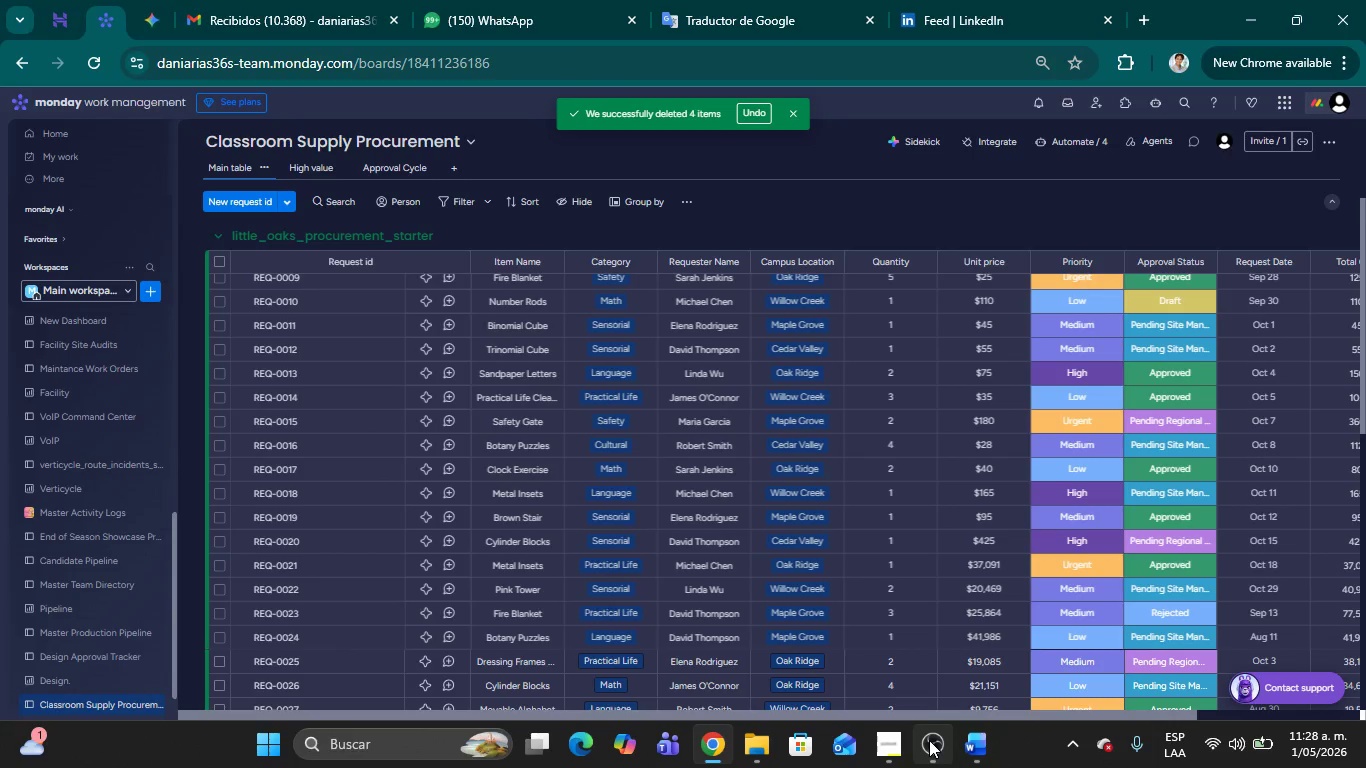 
left_click([930, 741])
 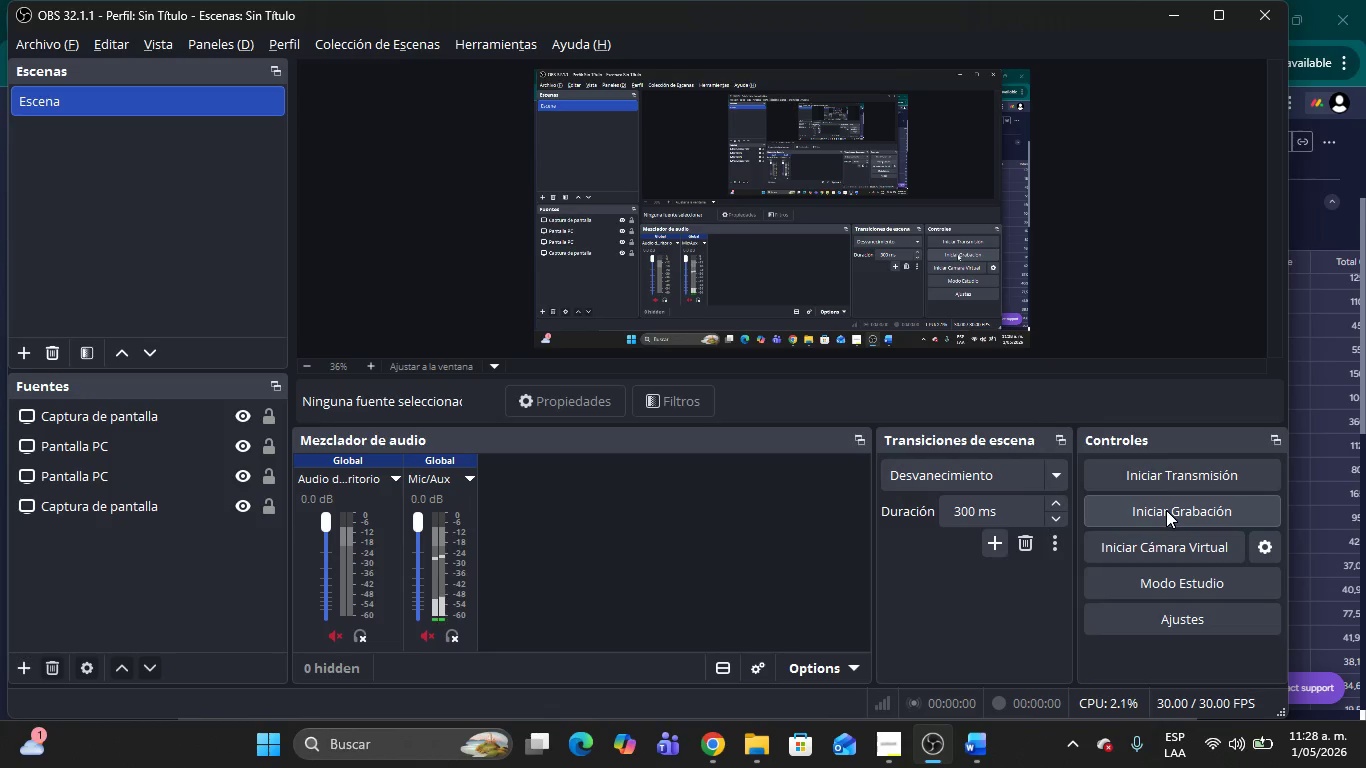 
left_click([1166, 510])
 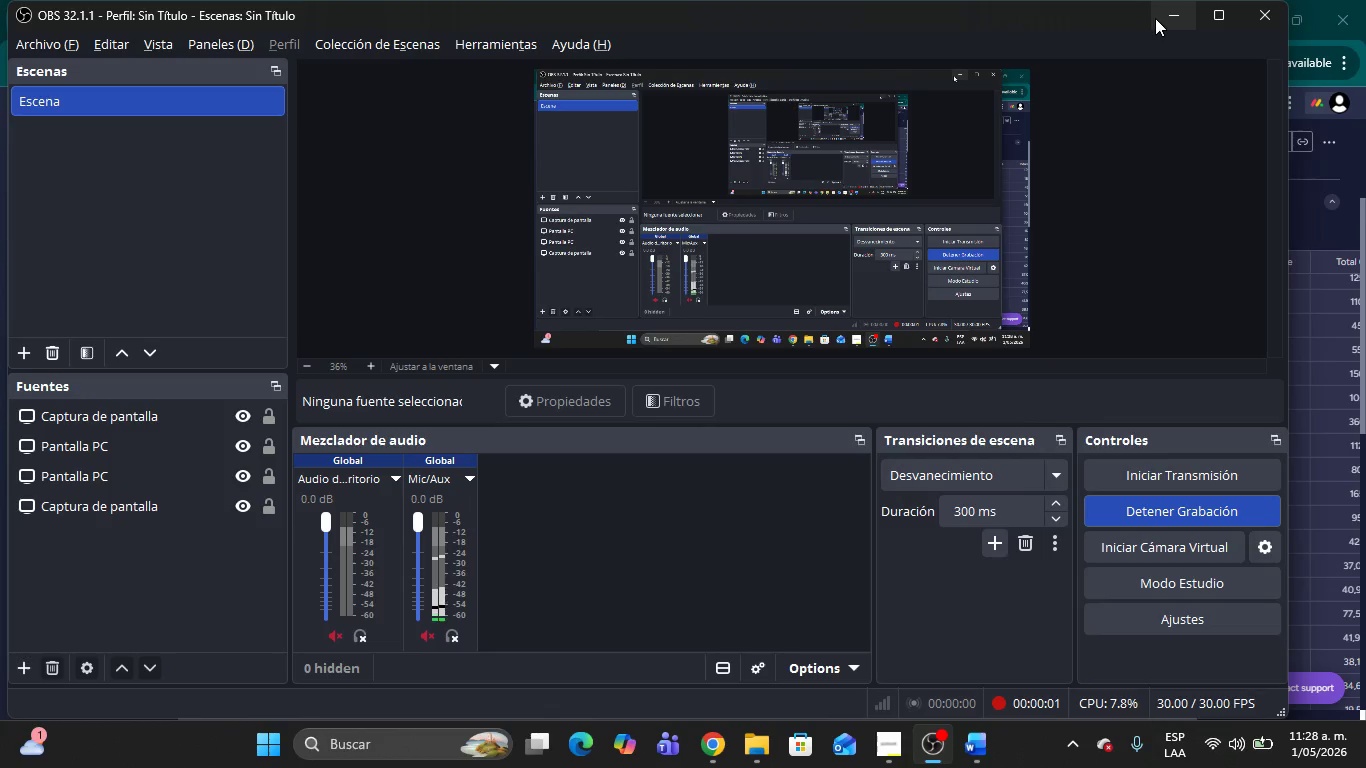 
left_click([1160, 16])
 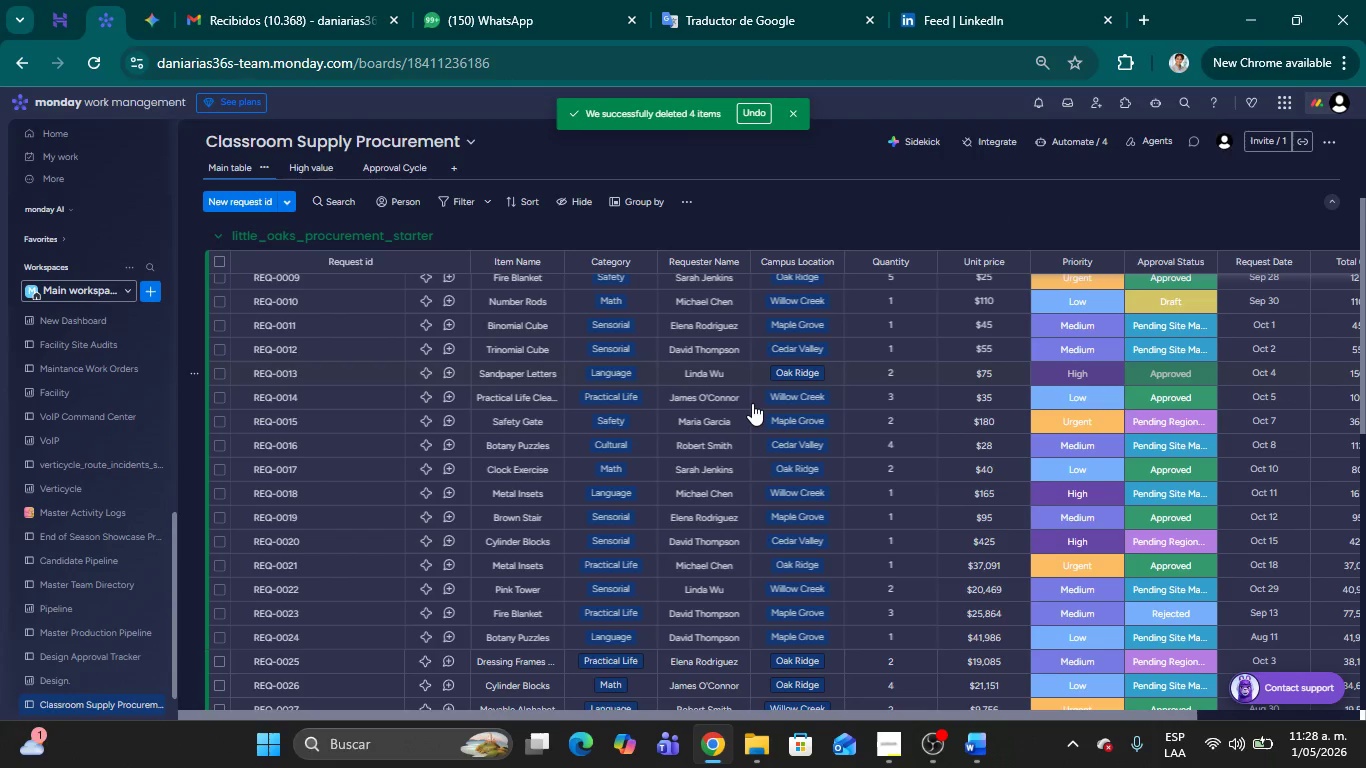 
scroll: coordinate [752, 403], scroll_direction: up, amount: 5.0
 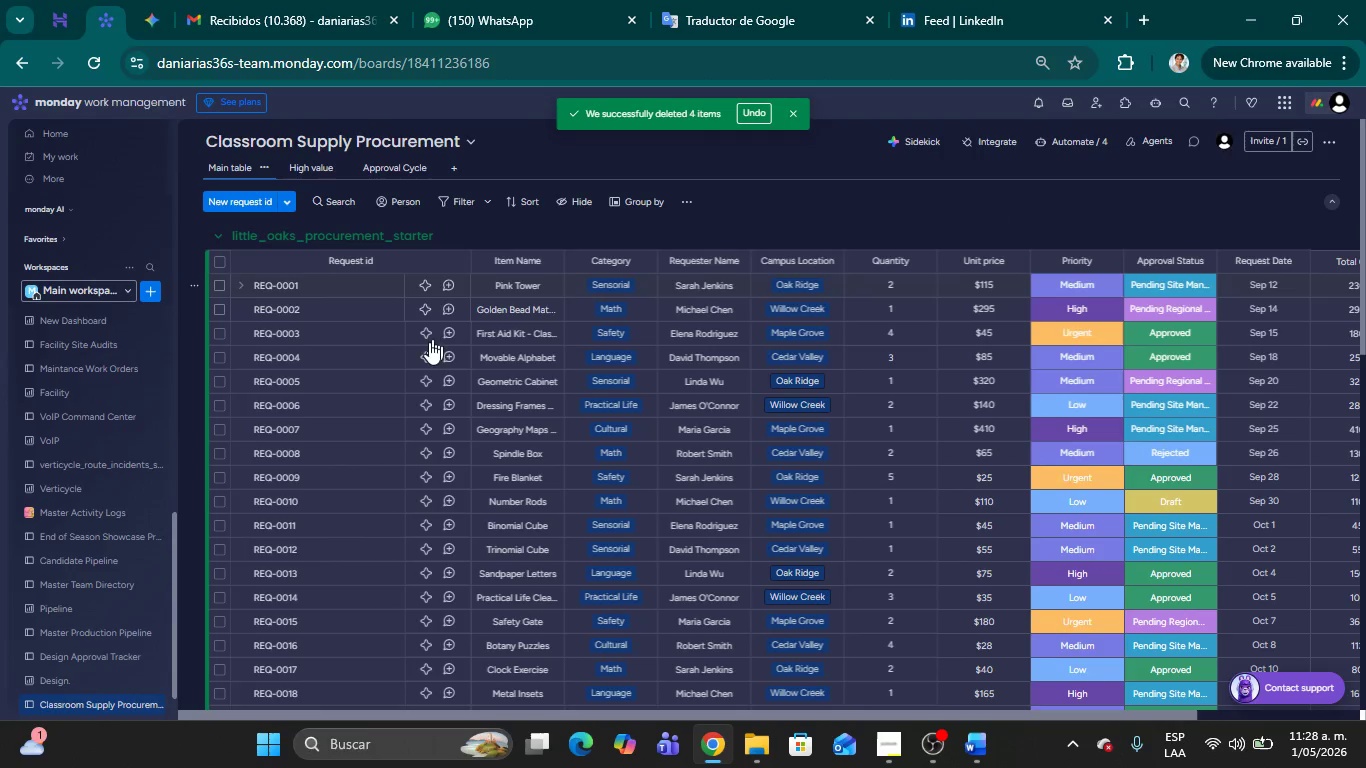 
scroll: coordinate [701, 370], scroll_direction: down, amount: 4.0
 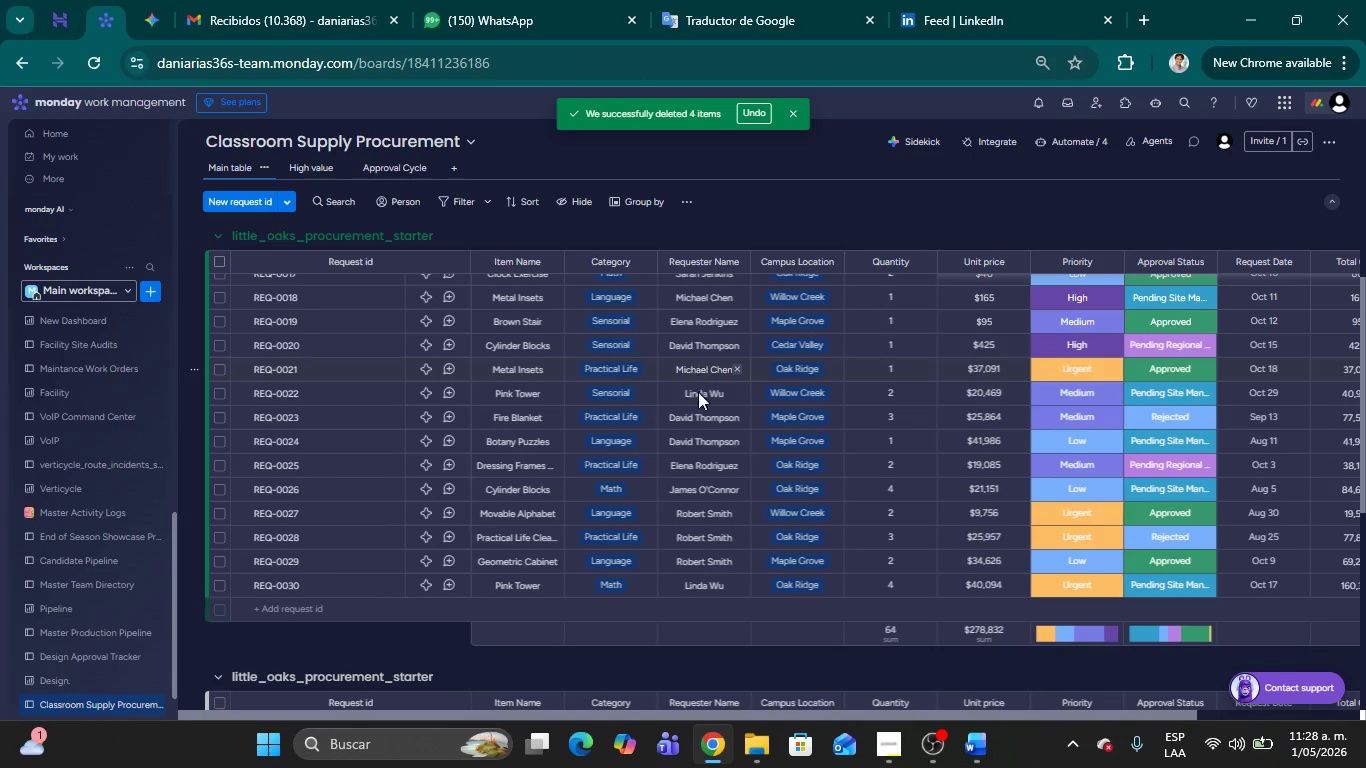 
scroll: coordinate [702, 398], scroll_direction: up, amount: 6.0
 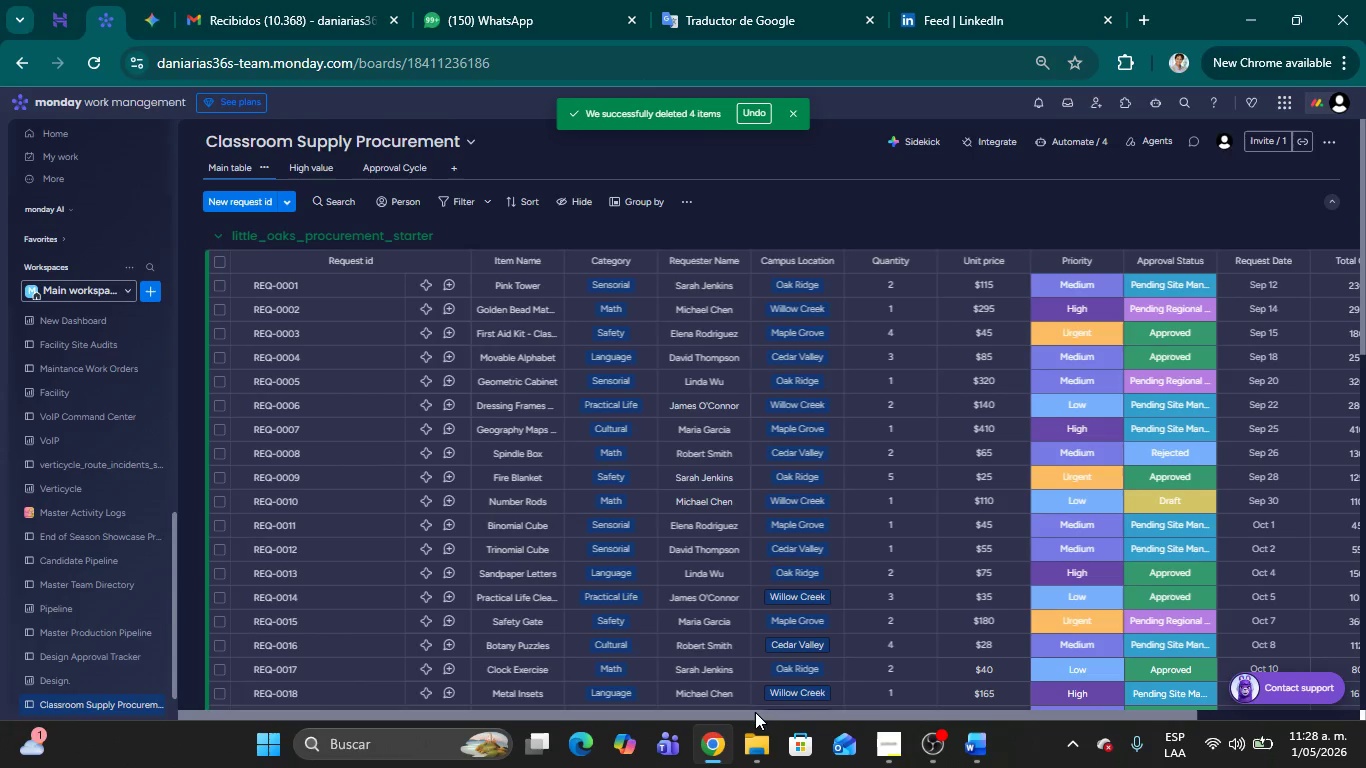 
left_click_drag(start_coordinate=[755, 716], to_coordinate=[972, 702])
 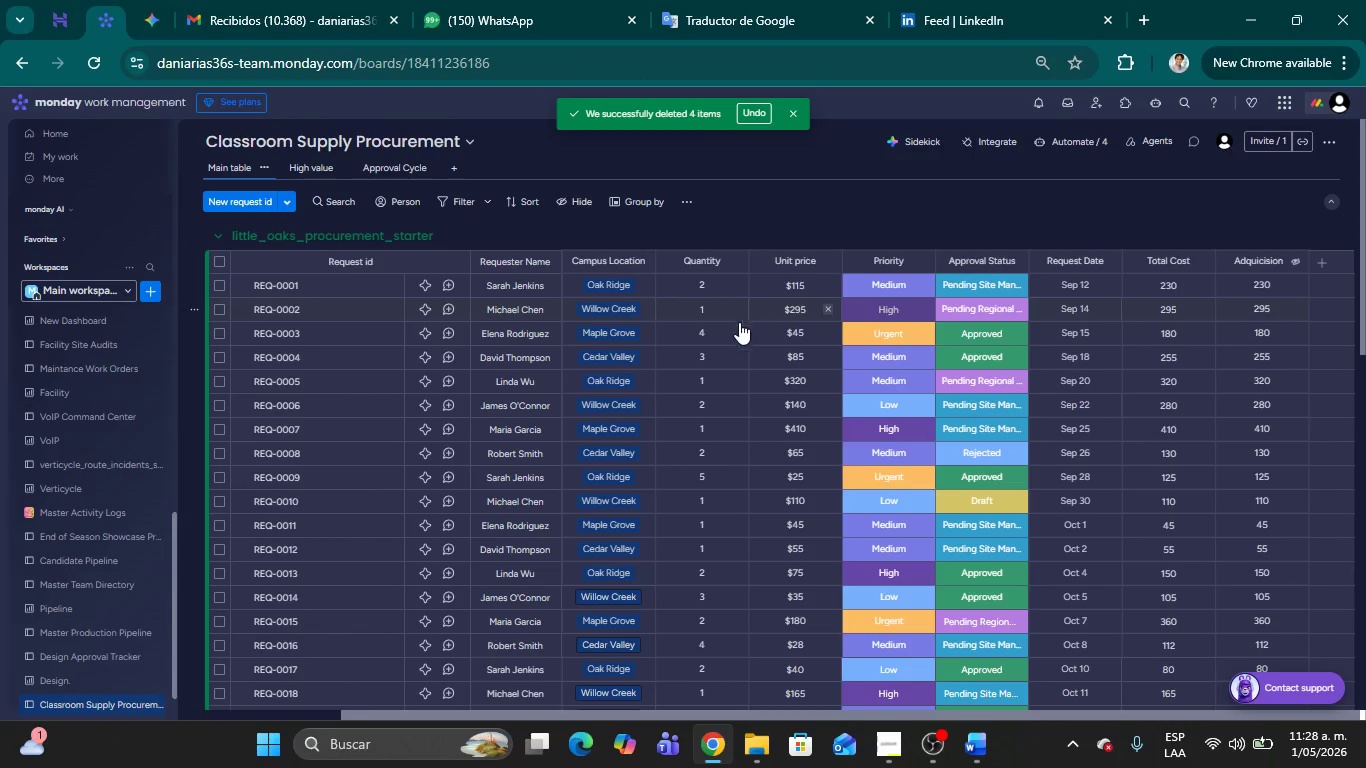 
wait(5.61)
 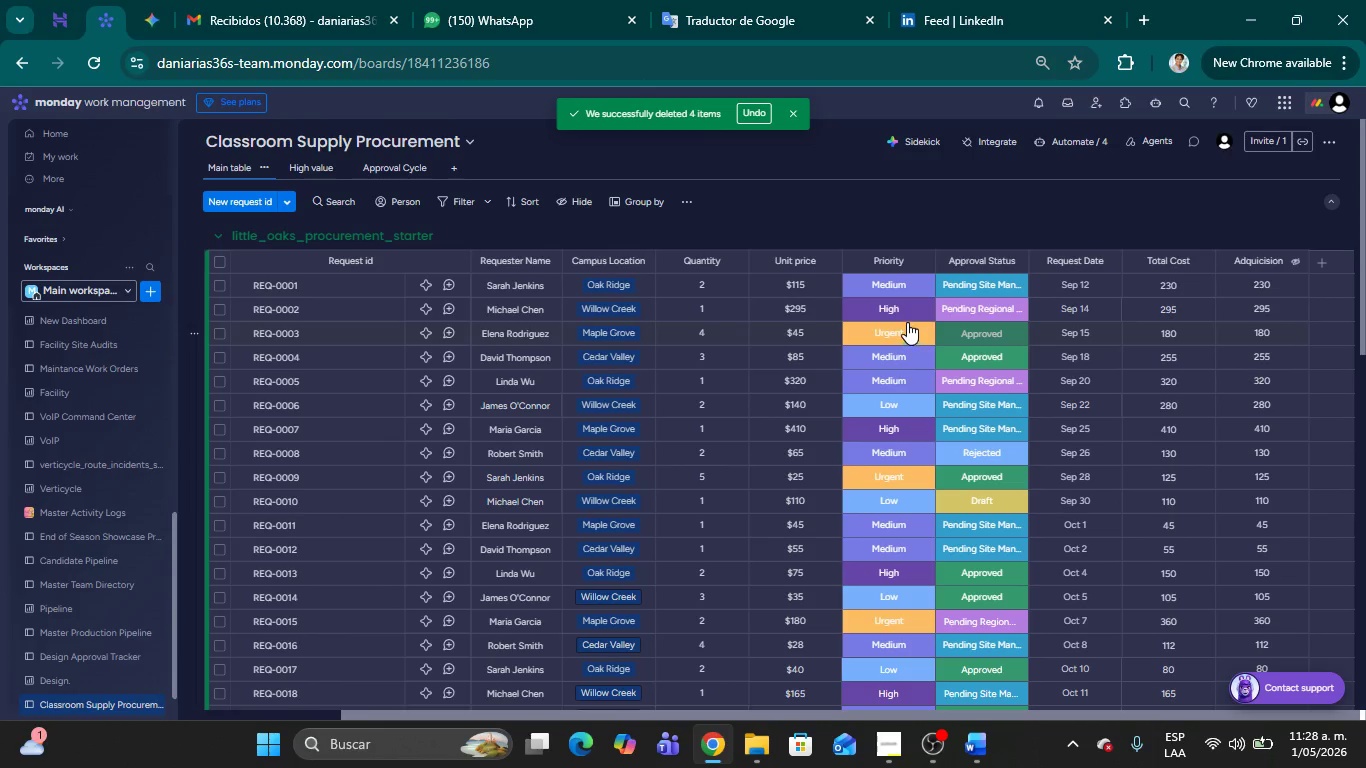 
left_click([712, 331])
 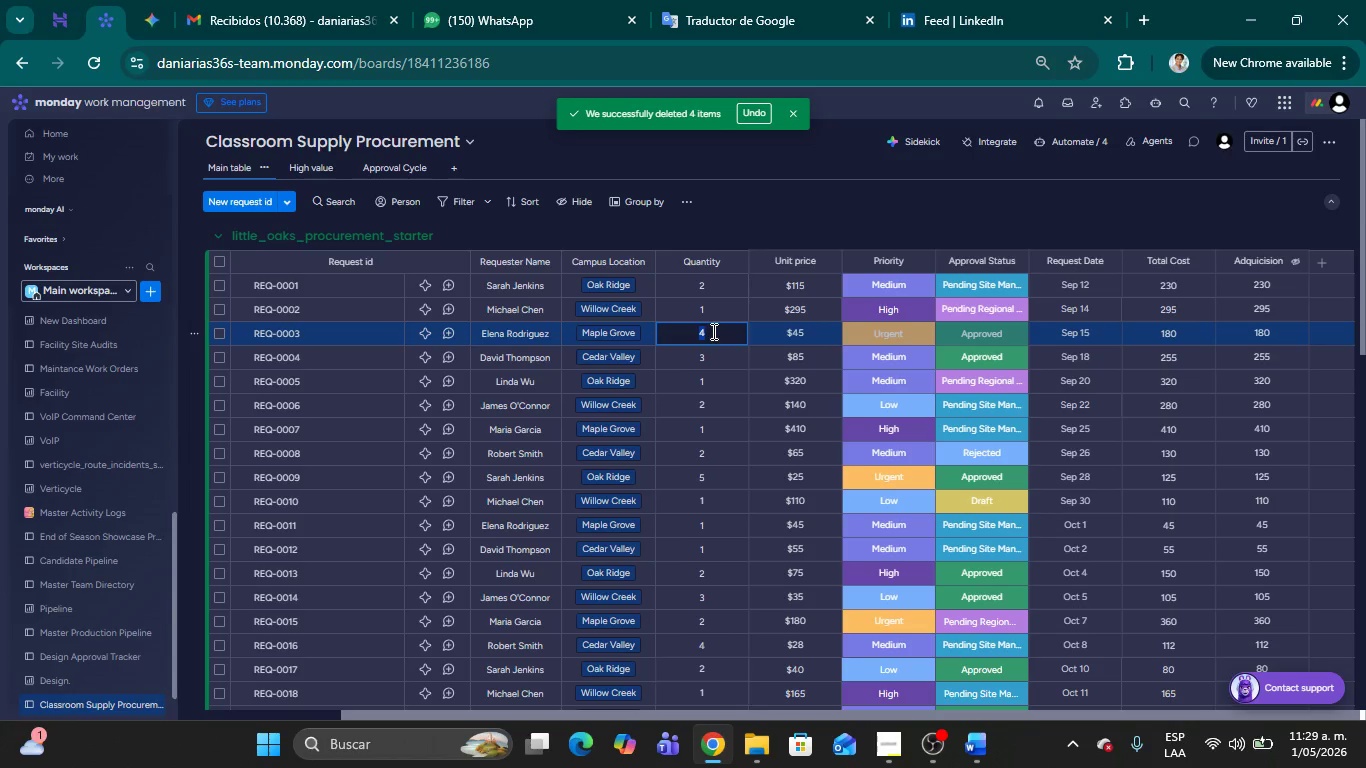 
key(6)
 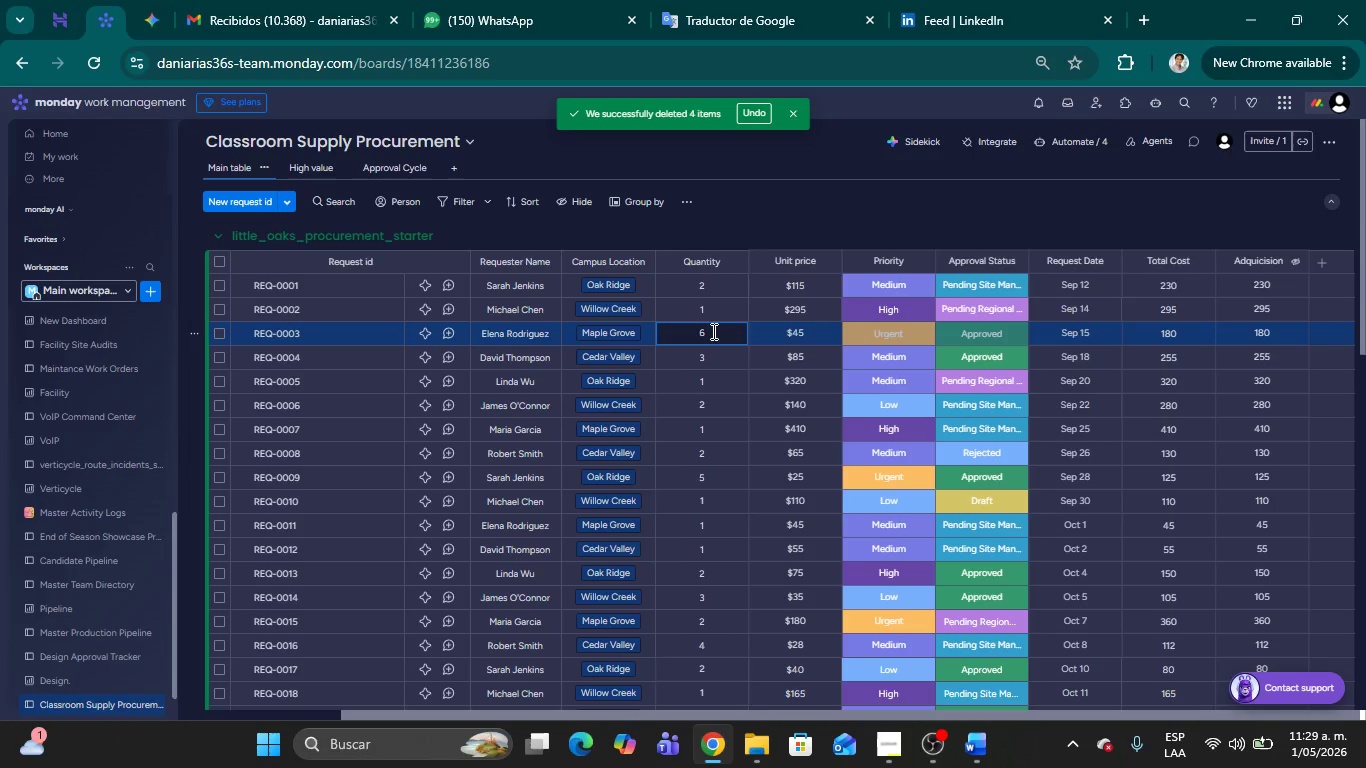 
key(Enter)
 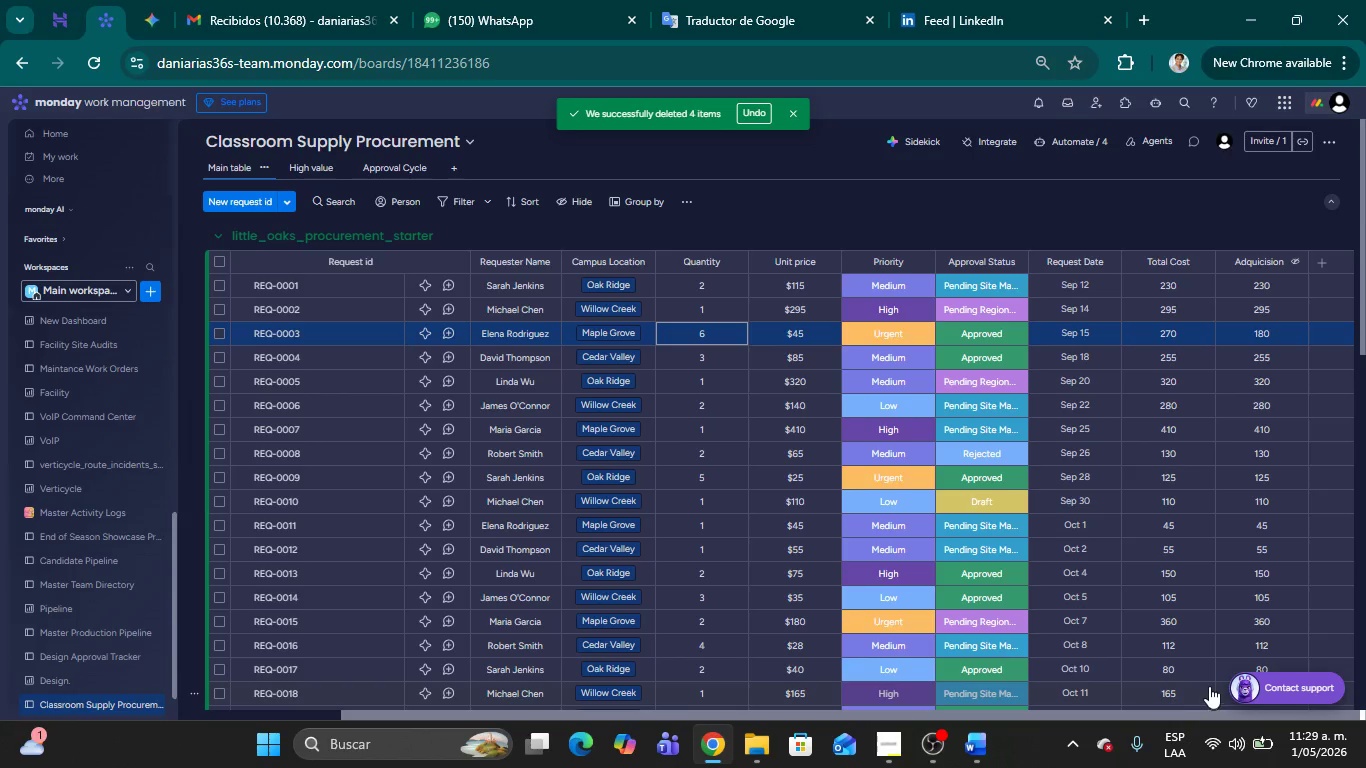 
mouse_move([1225, 351])
 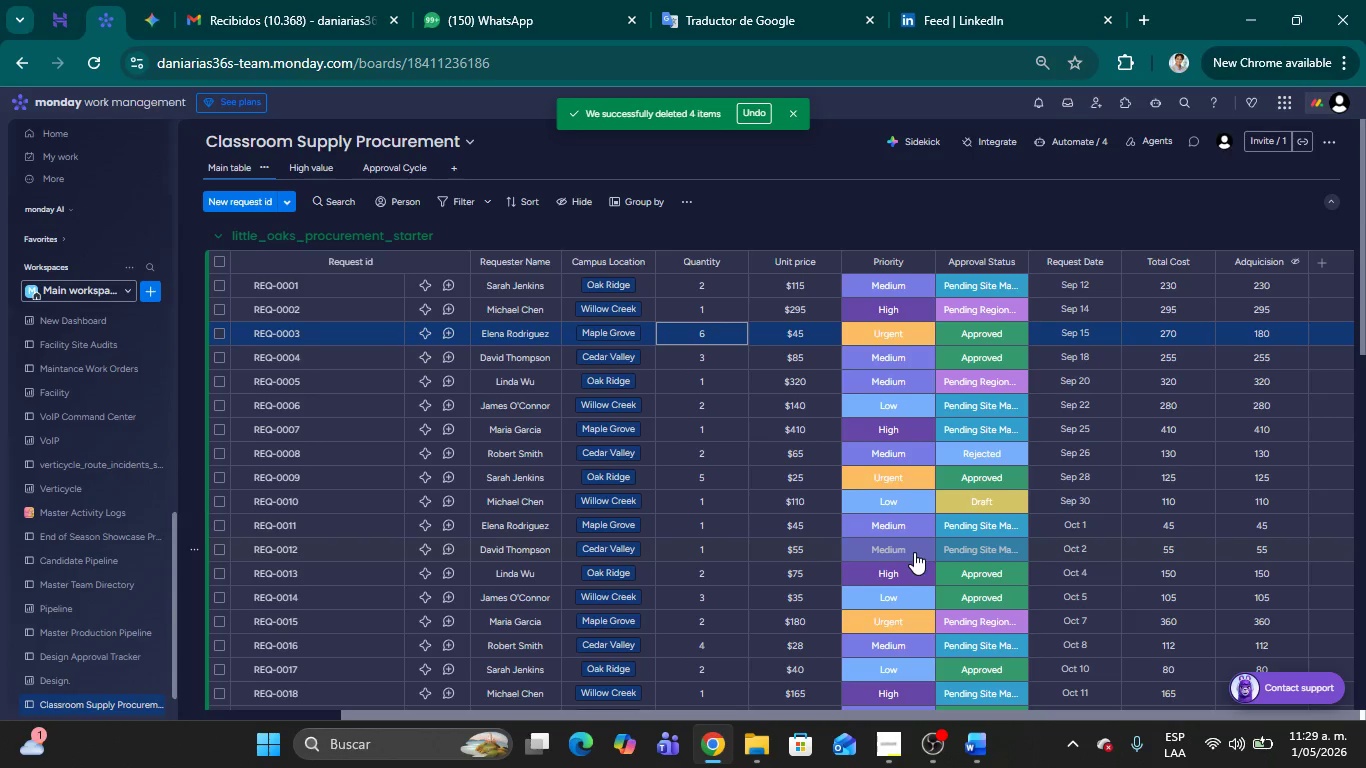 
scroll: coordinate [946, 474], scroll_direction: down, amount: 1.0
 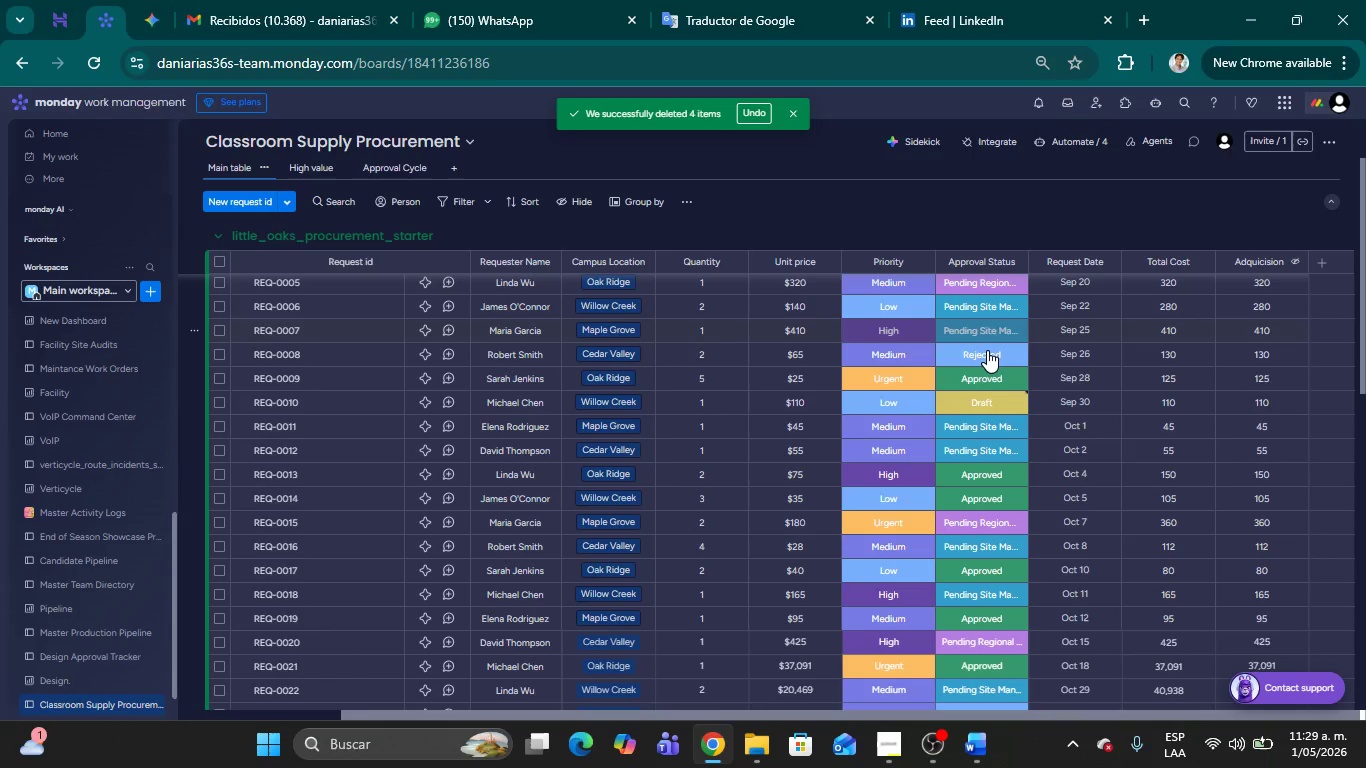 
left_click([987, 350])
 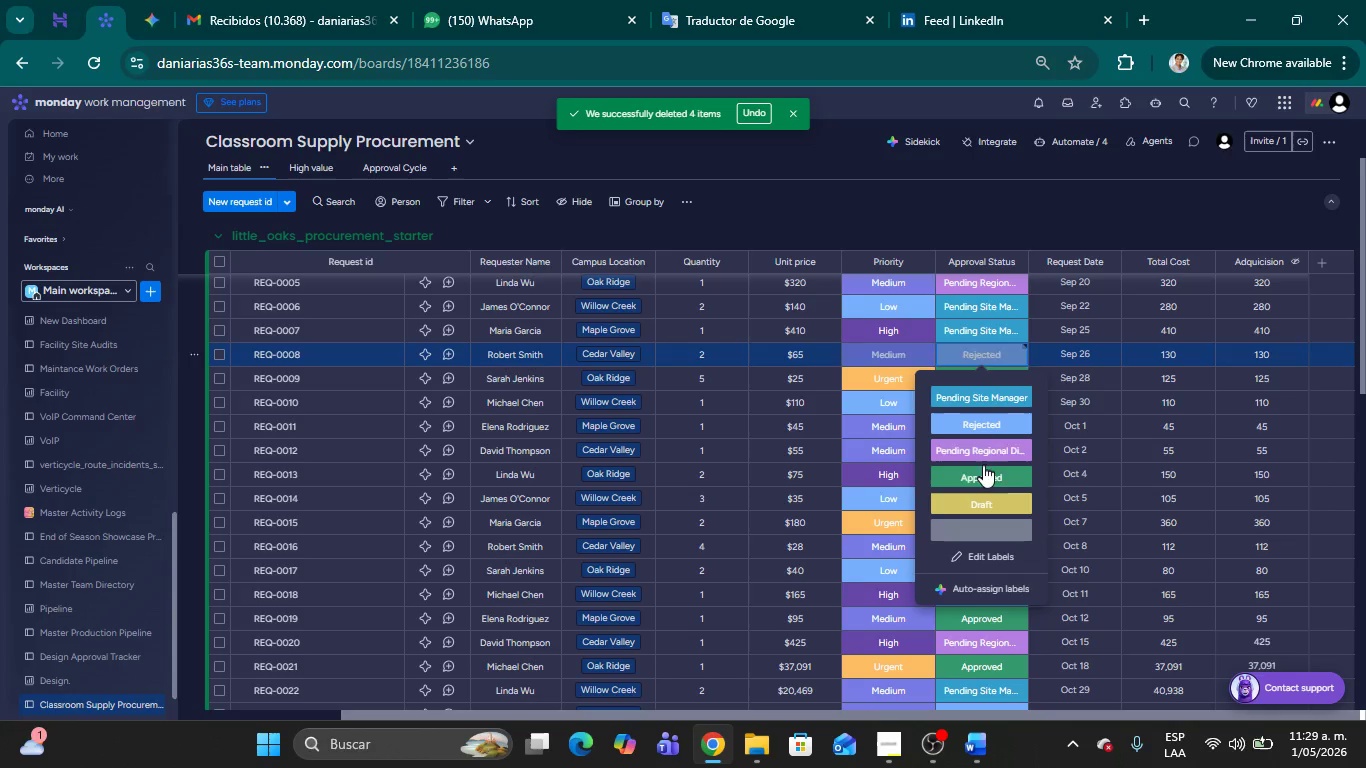 
left_click([983, 472])
 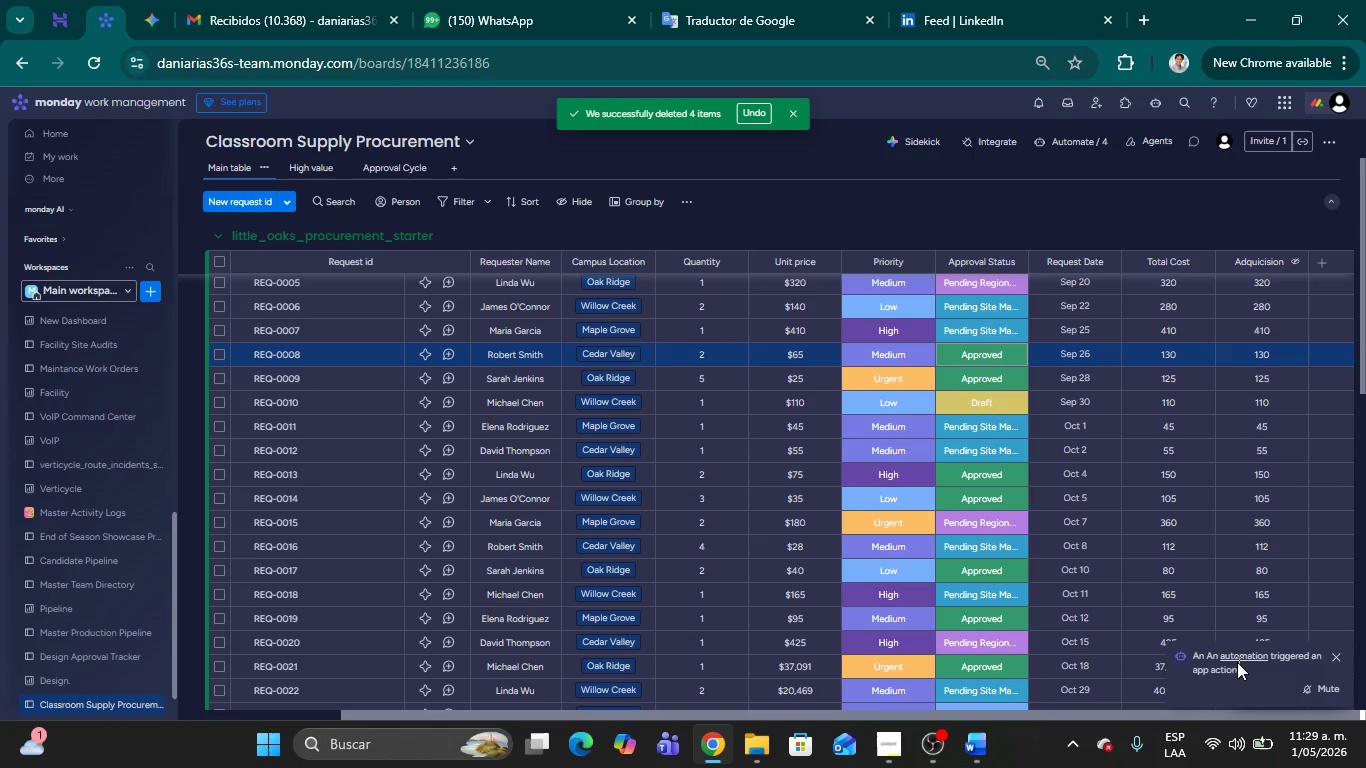 
left_click([1243, 652])
 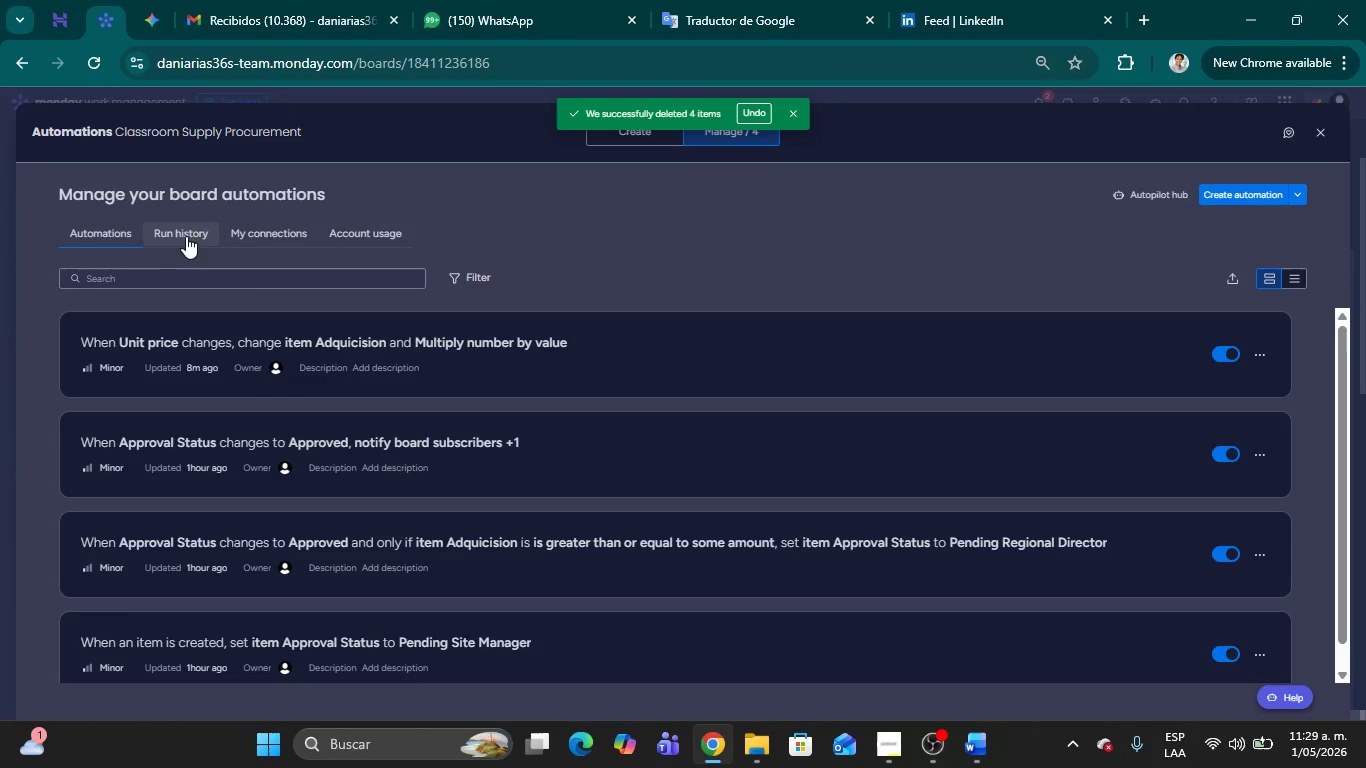 
left_click([190, 223])
 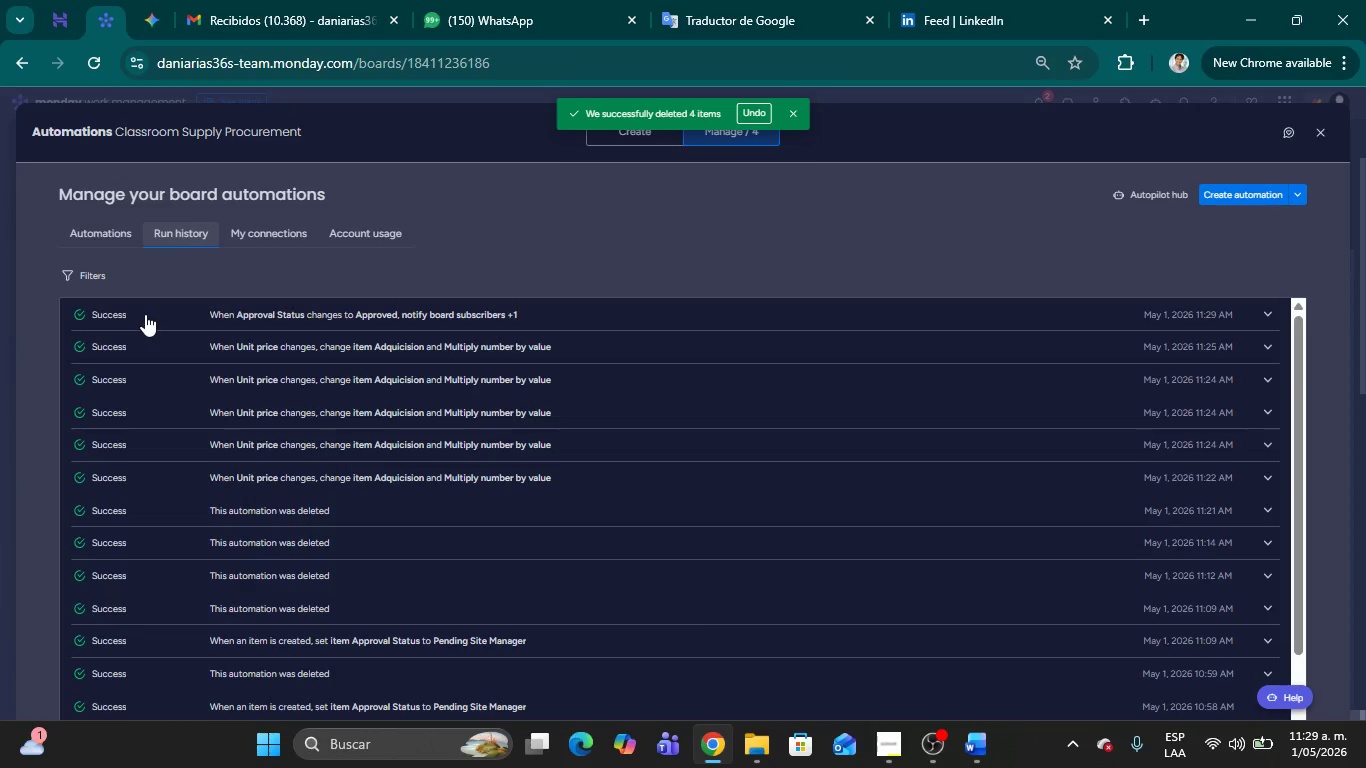 
left_click([142, 313])
 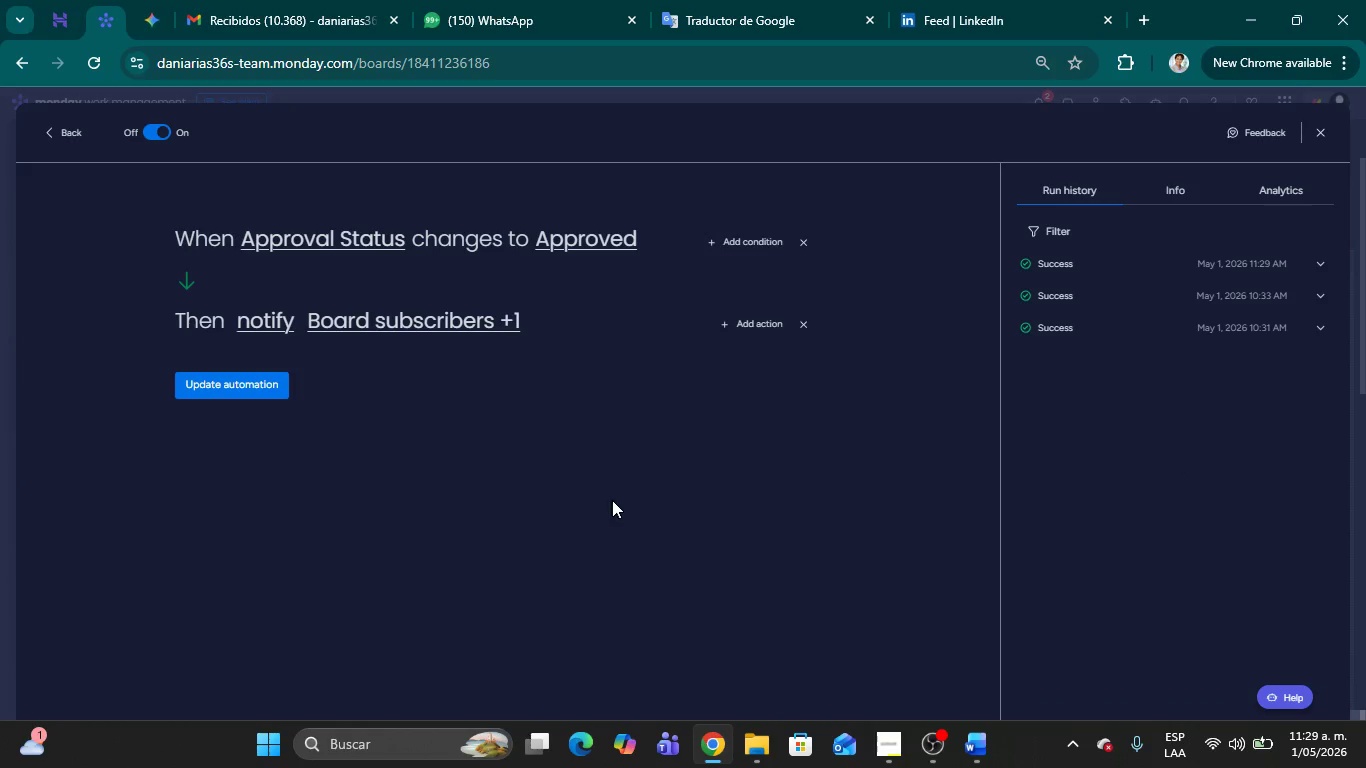 
wait(14.5)
 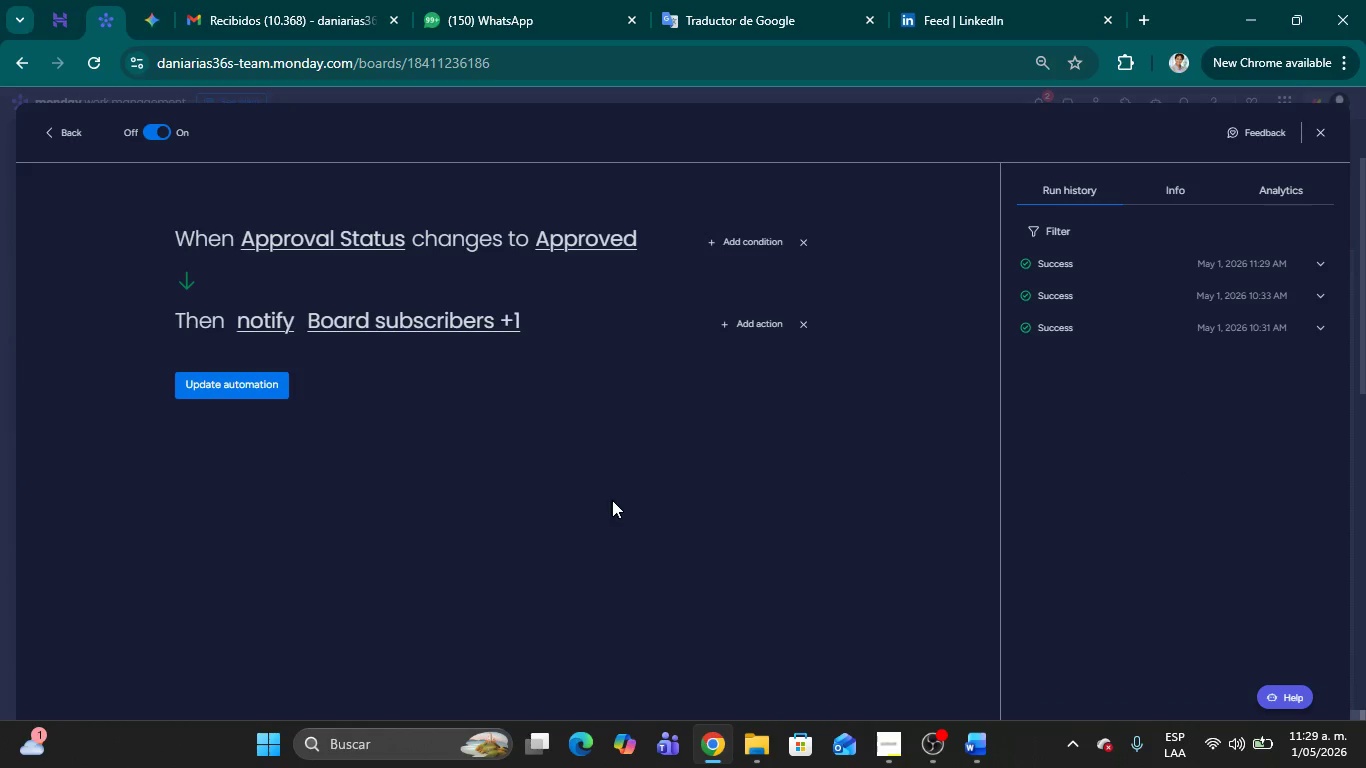 
left_click([1320, 125])
 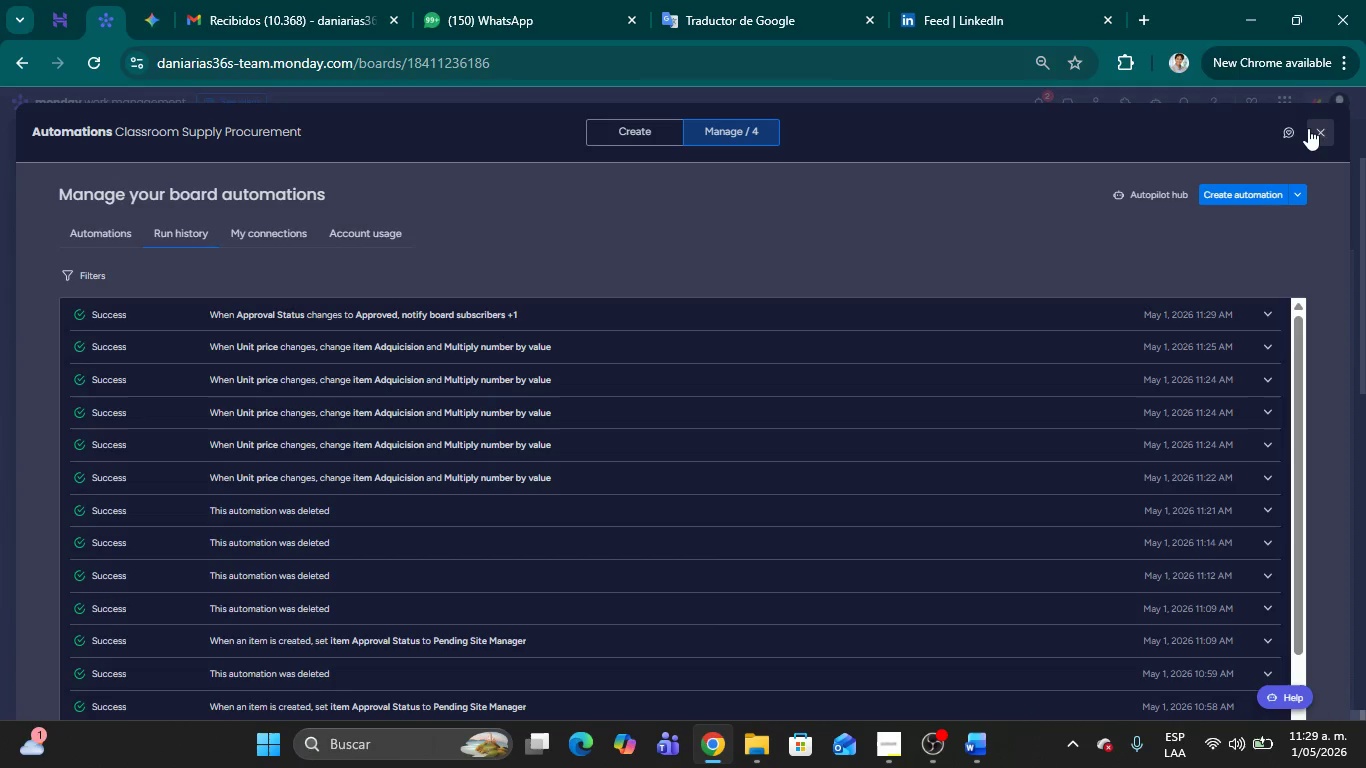 
left_click([1309, 129])
 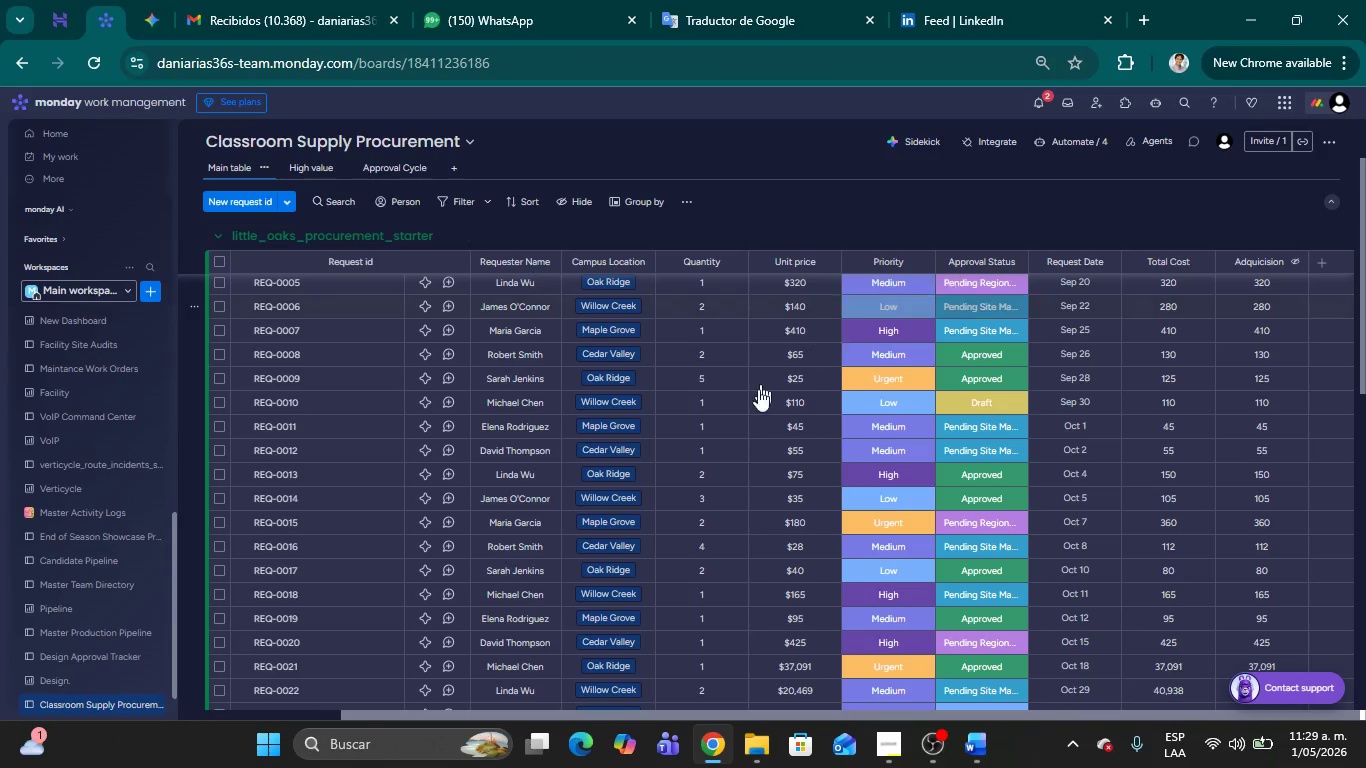 
scroll: coordinate [855, 502], scroll_direction: down, amount: 2.0
 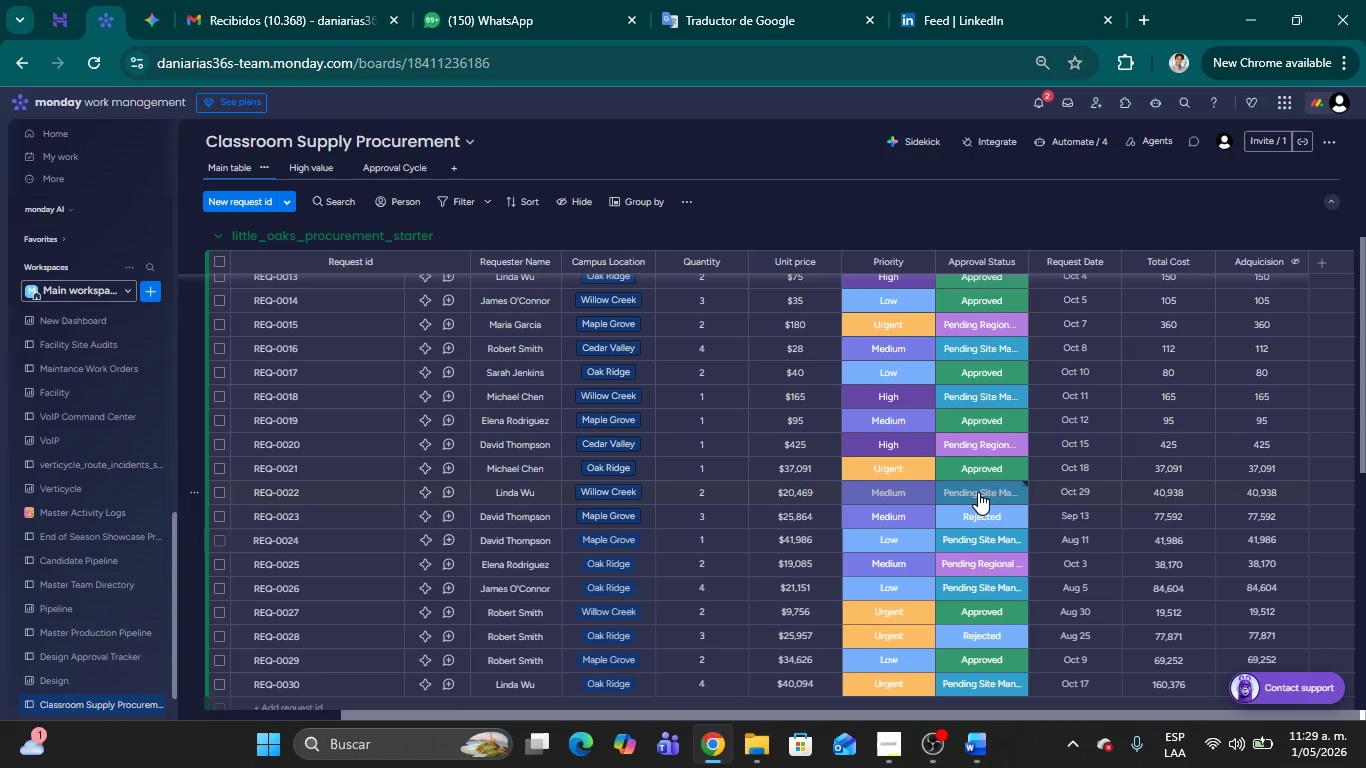 
left_click([978, 492])
 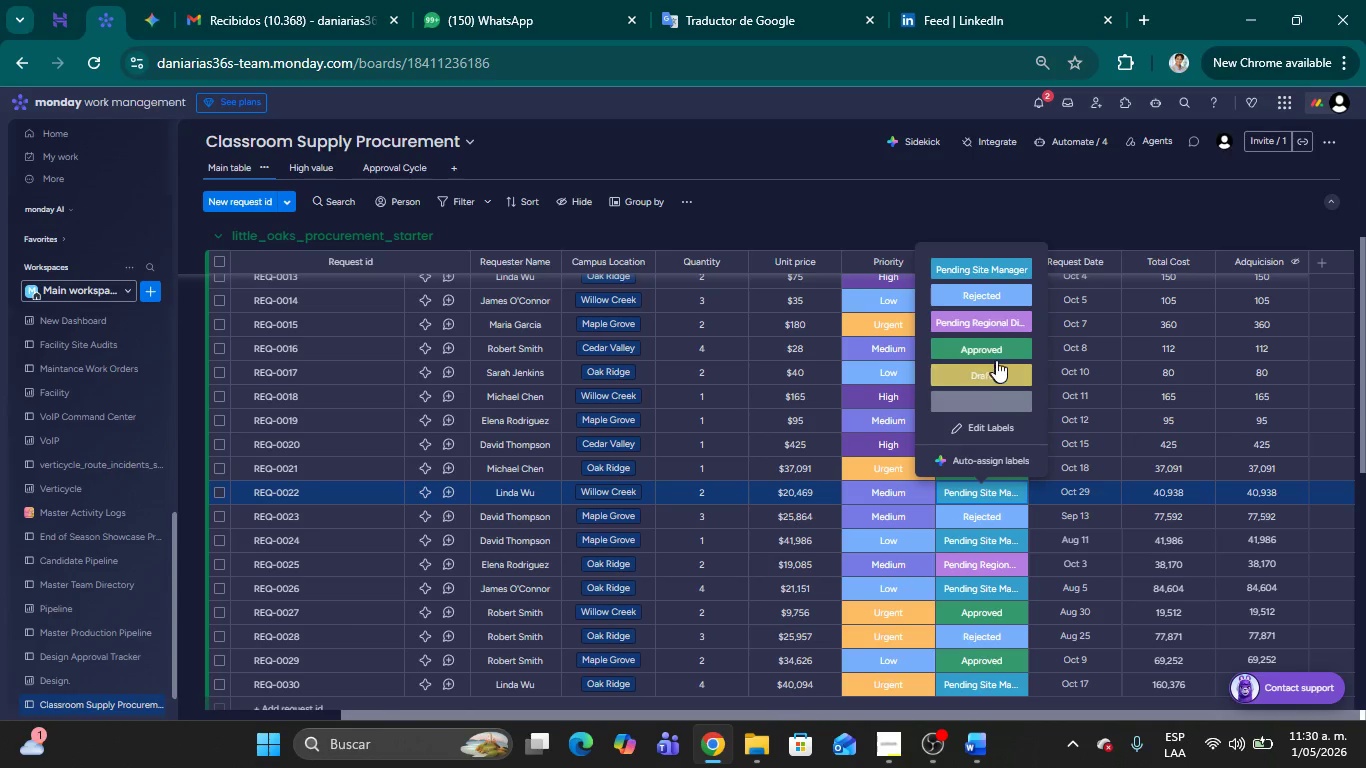 
left_click([1000, 347])
 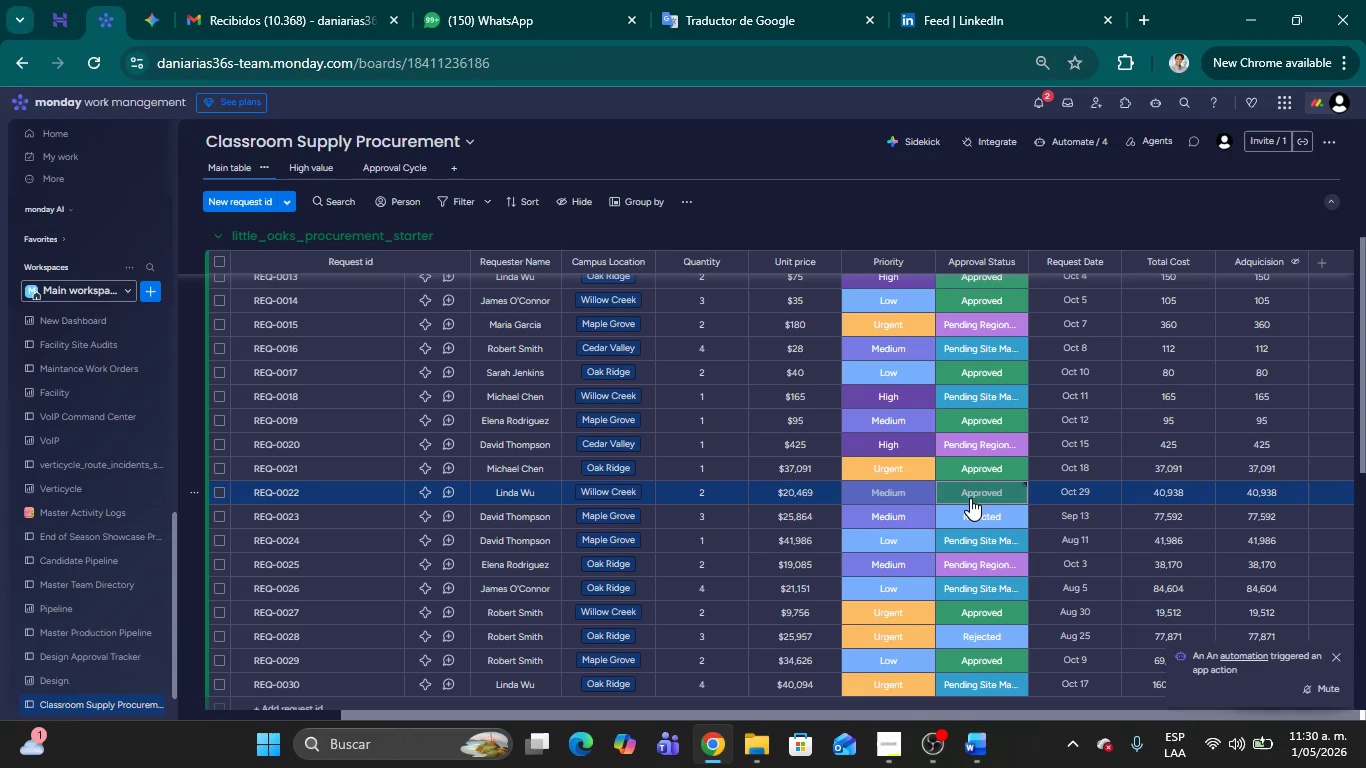 
wait(6.47)
 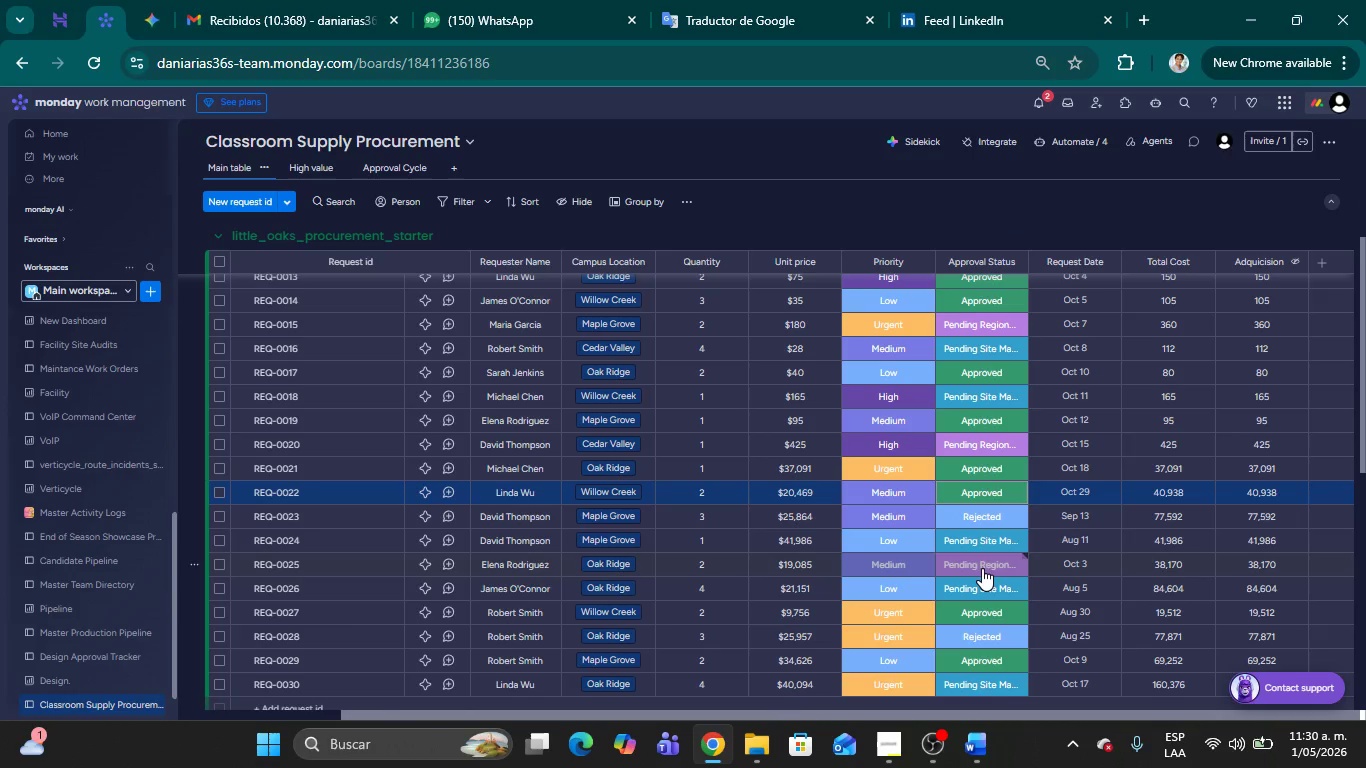 
mouse_move([964, 495])
 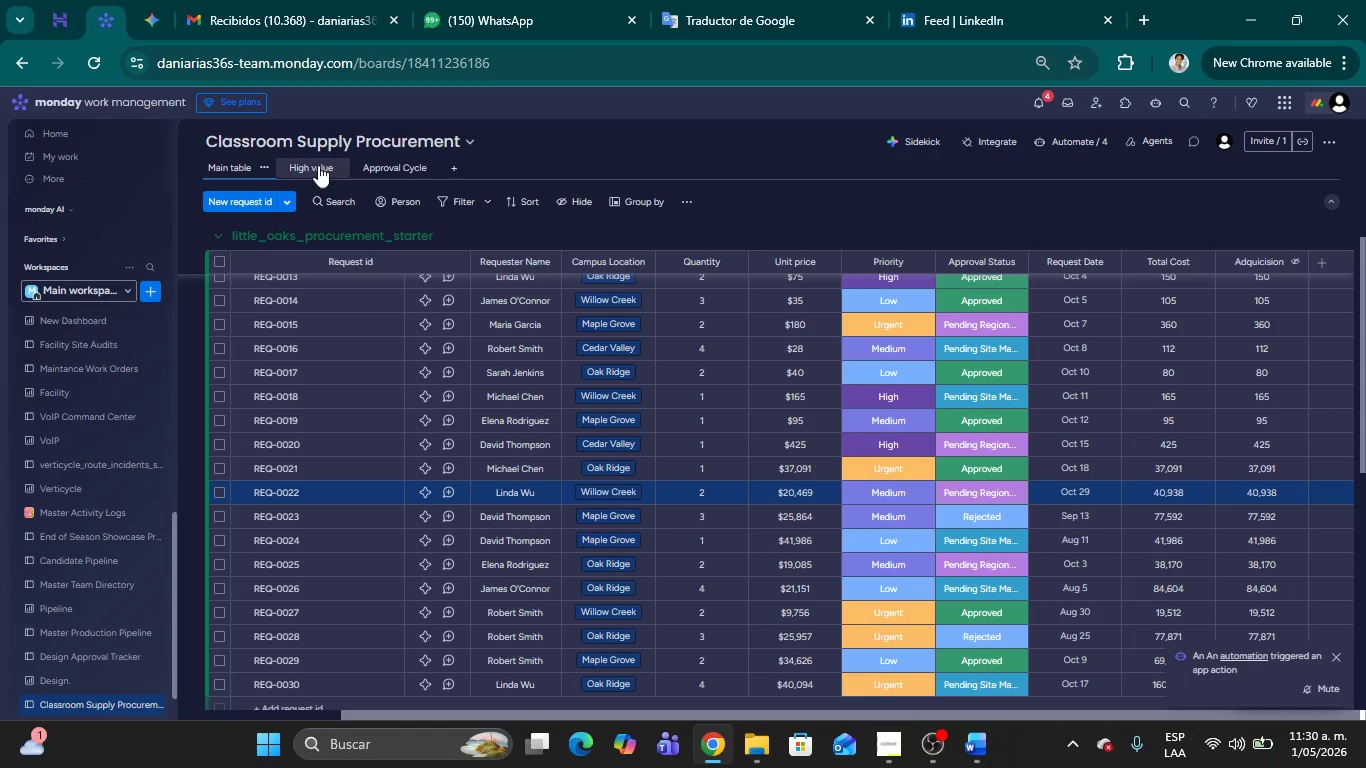 
left_click([316, 162])
 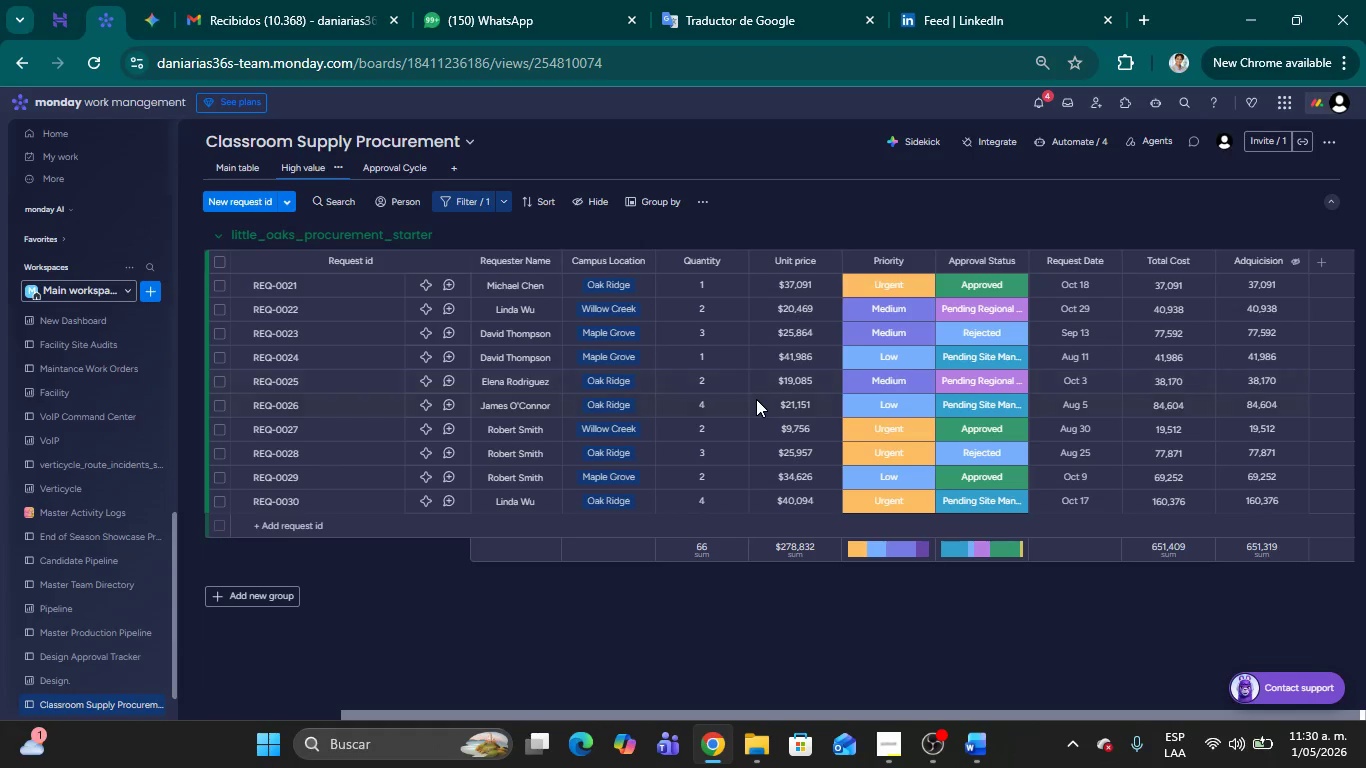 
scroll: coordinate [967, 499], scroll_direction: up, amount: 7.0
 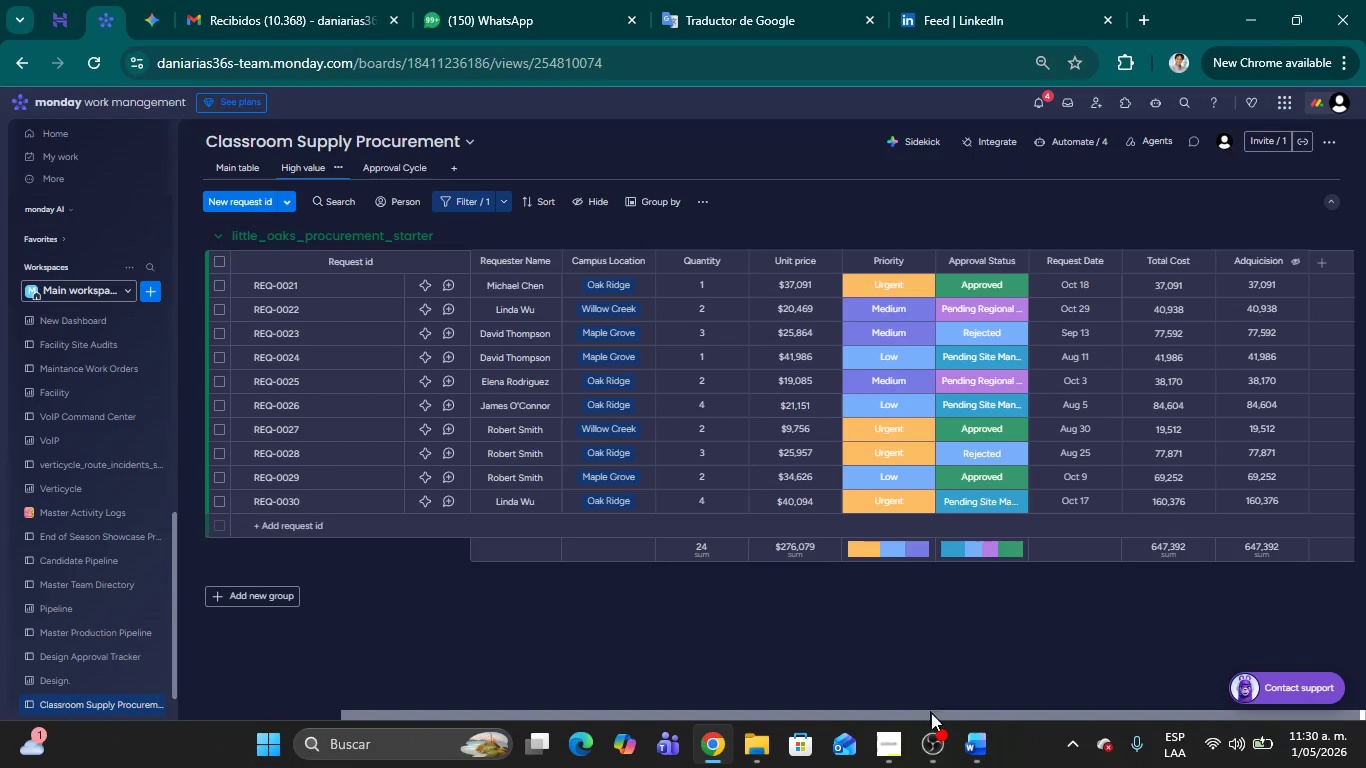 
left_click_drag(start_coordinate=[933, 715], to_coordinate=[1009, 698])
 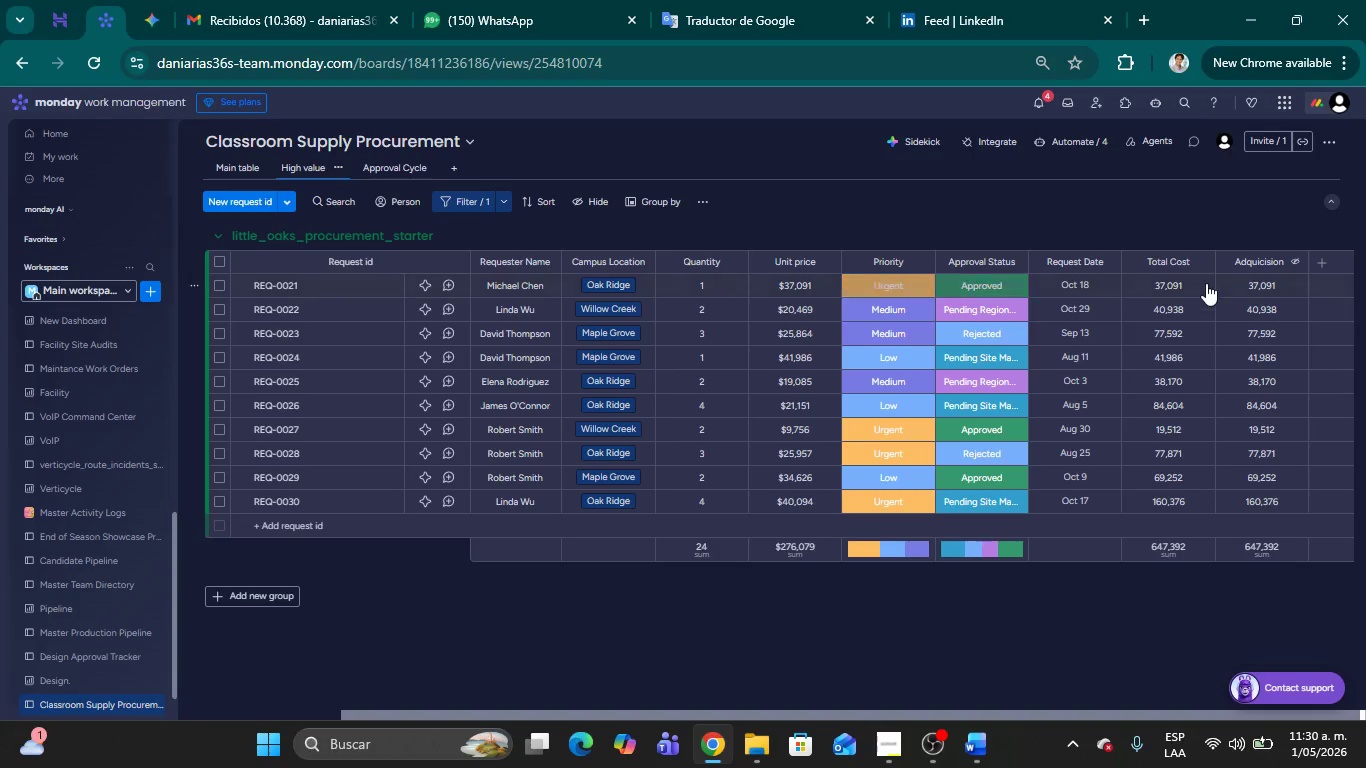 
wait(7.94)
 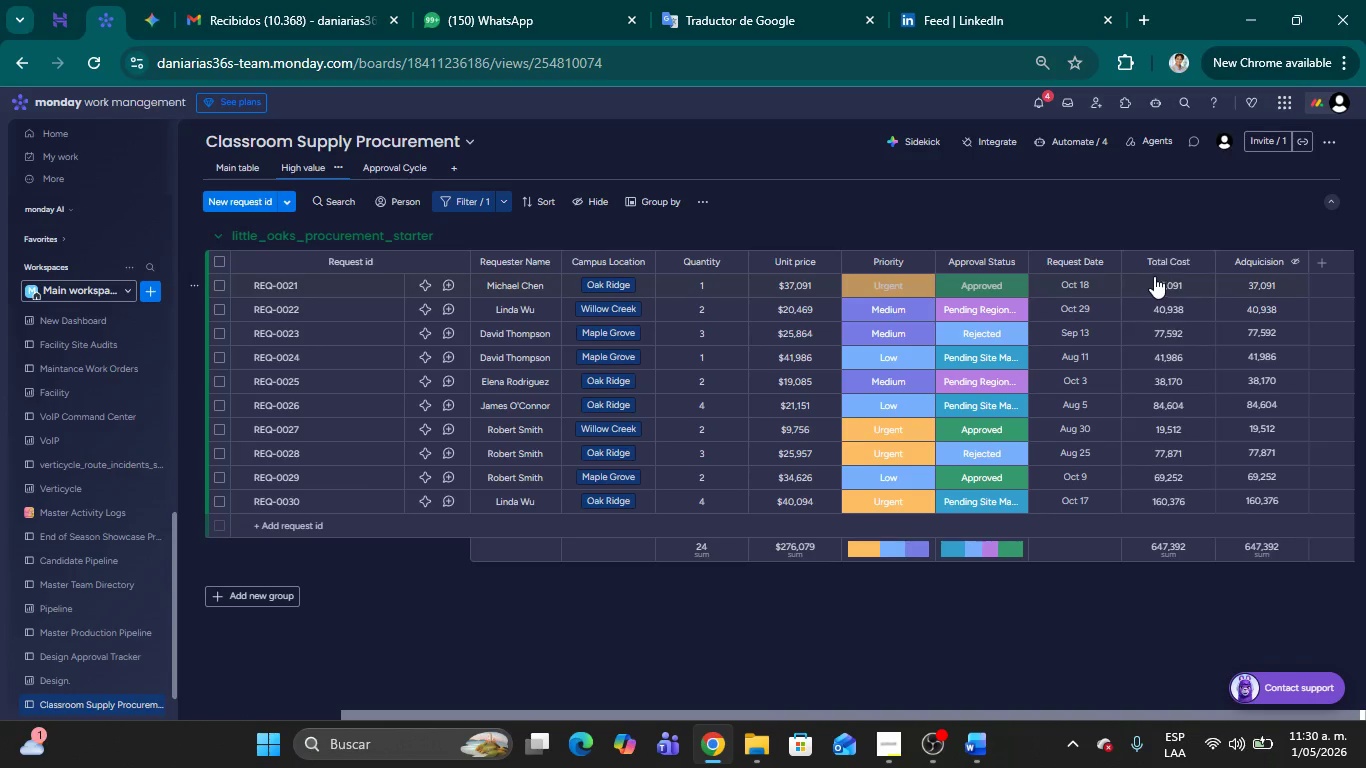 
left_click([394, 174])
 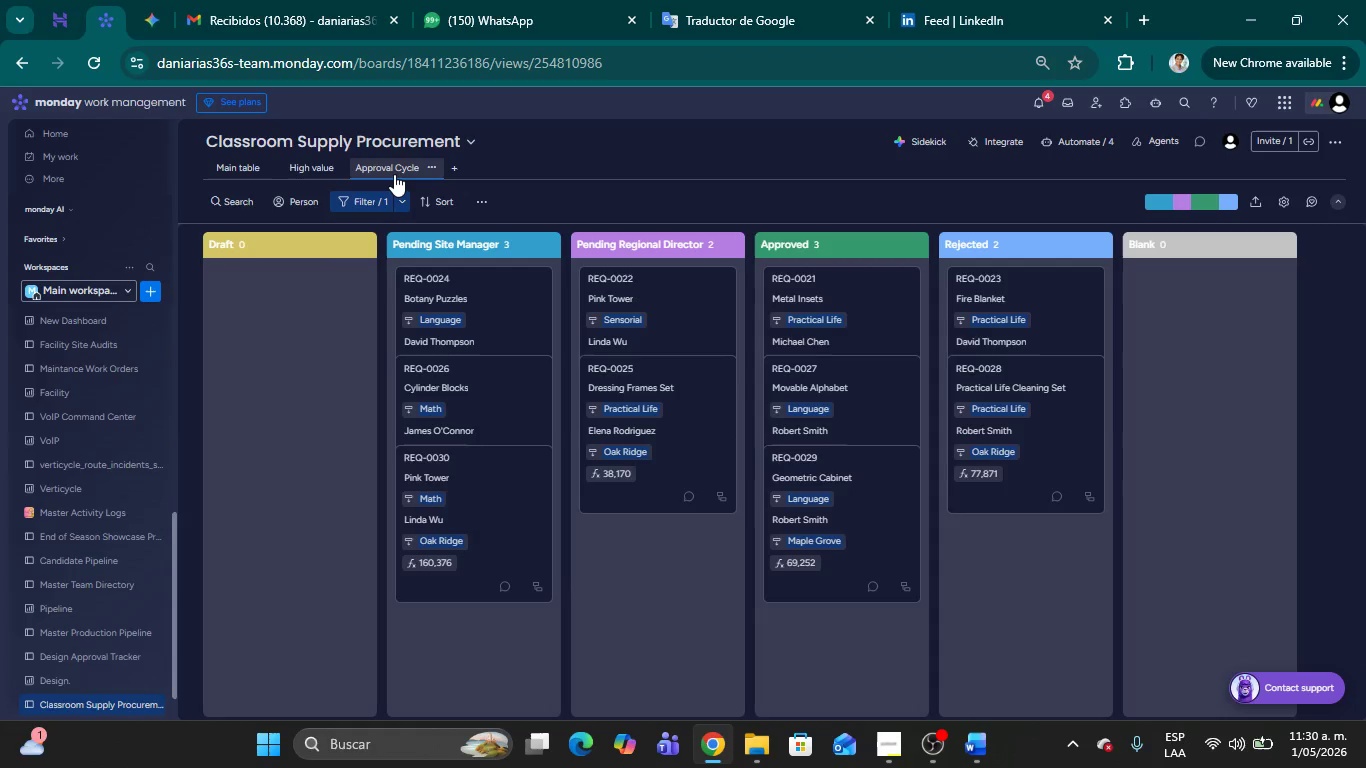 
wait(7.03)
 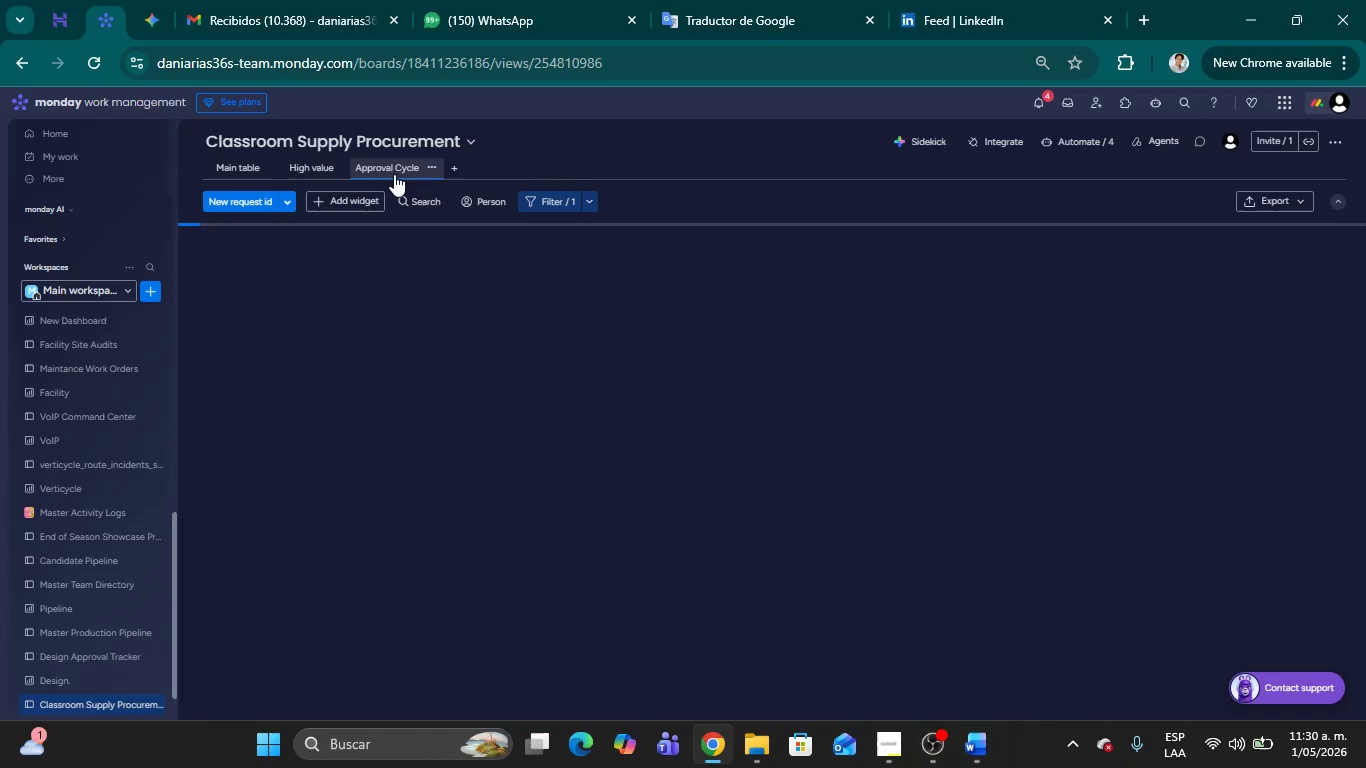 
left_click([330, 167])
 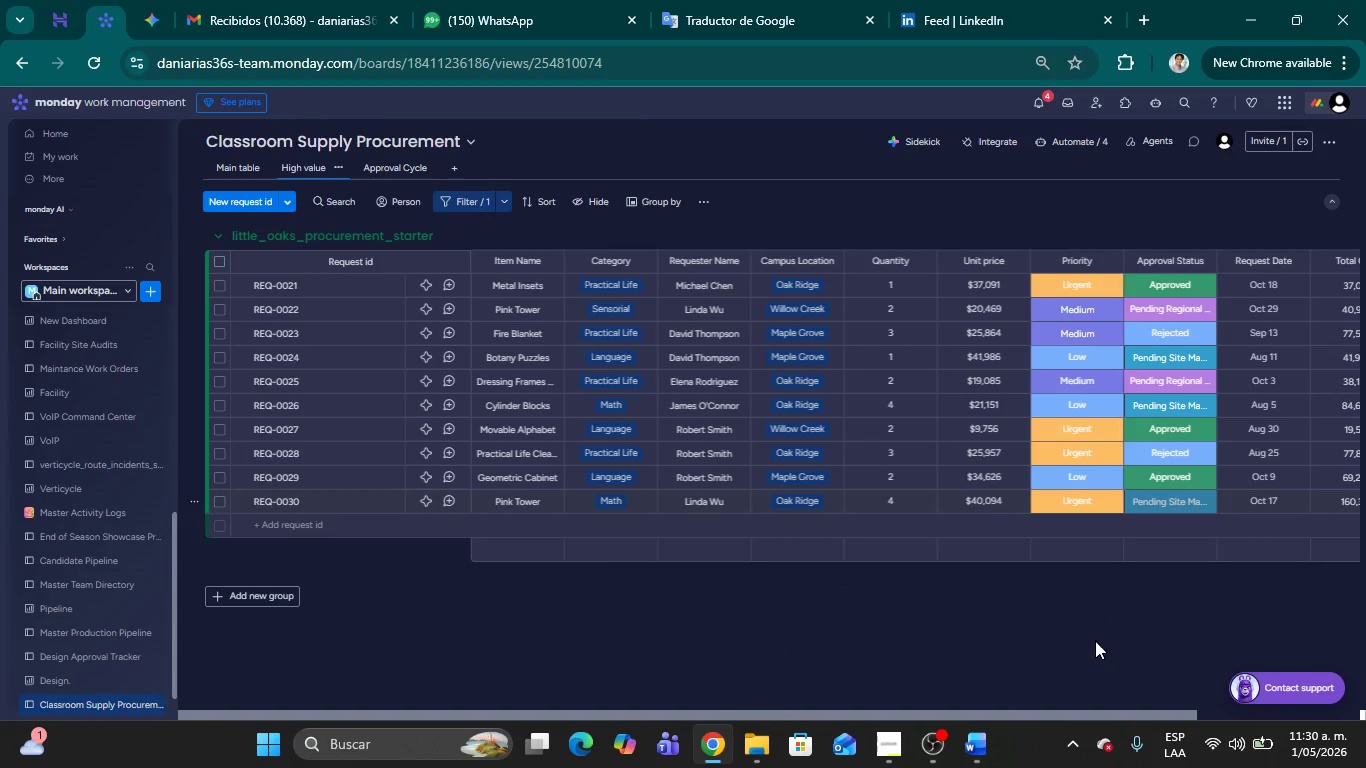 
left_click_drag(start_coordinate=[1057, 713], to_coordinate=[1024, 705])
 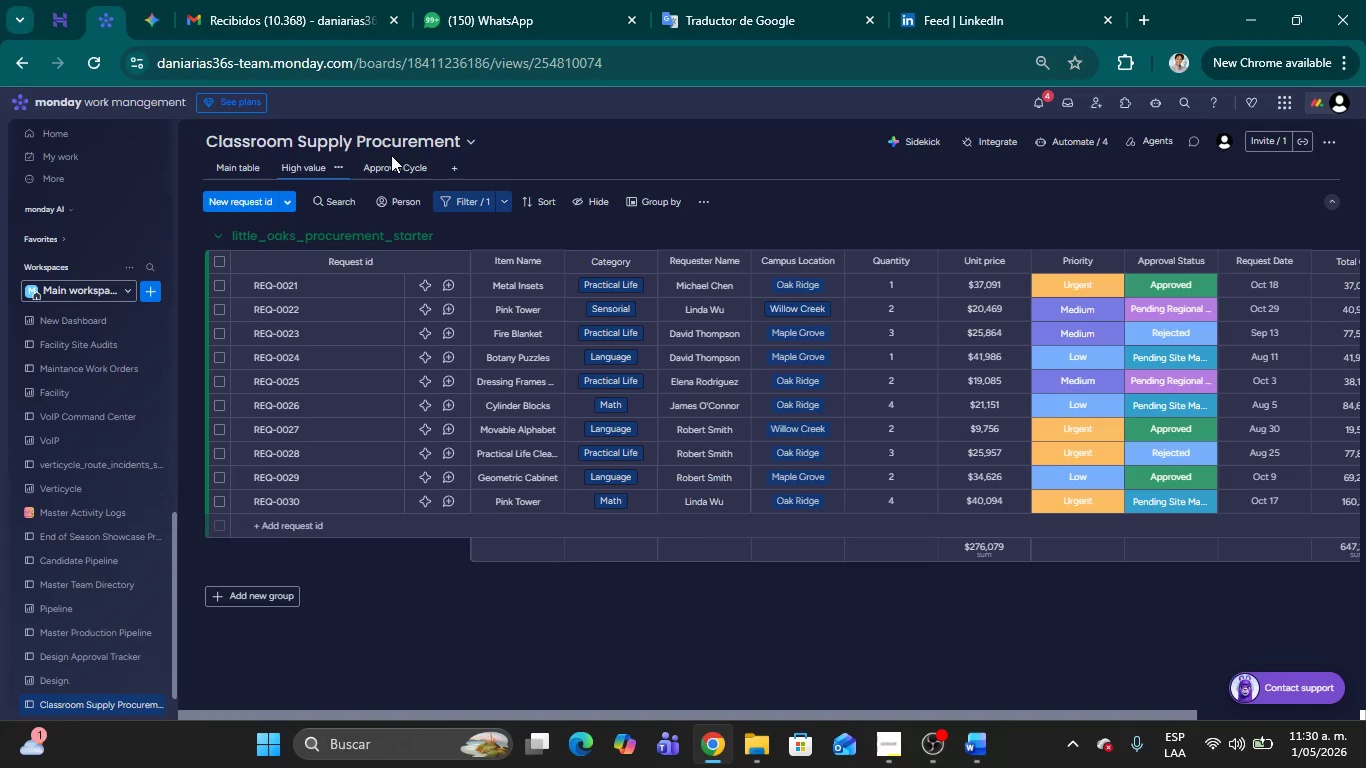 
left_click([390, 170])
 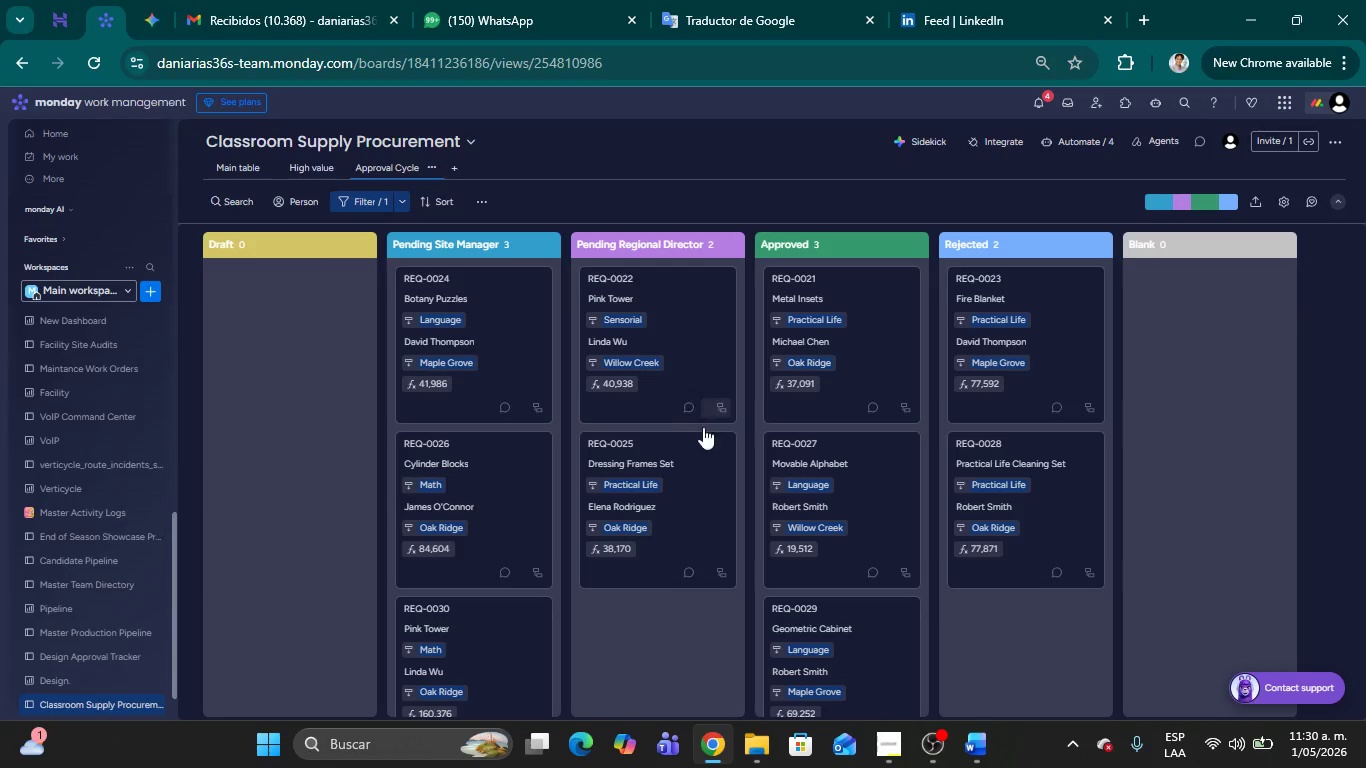 
scroll: coordinate [677, 594], scroll_direction: down, amount: 2.0
 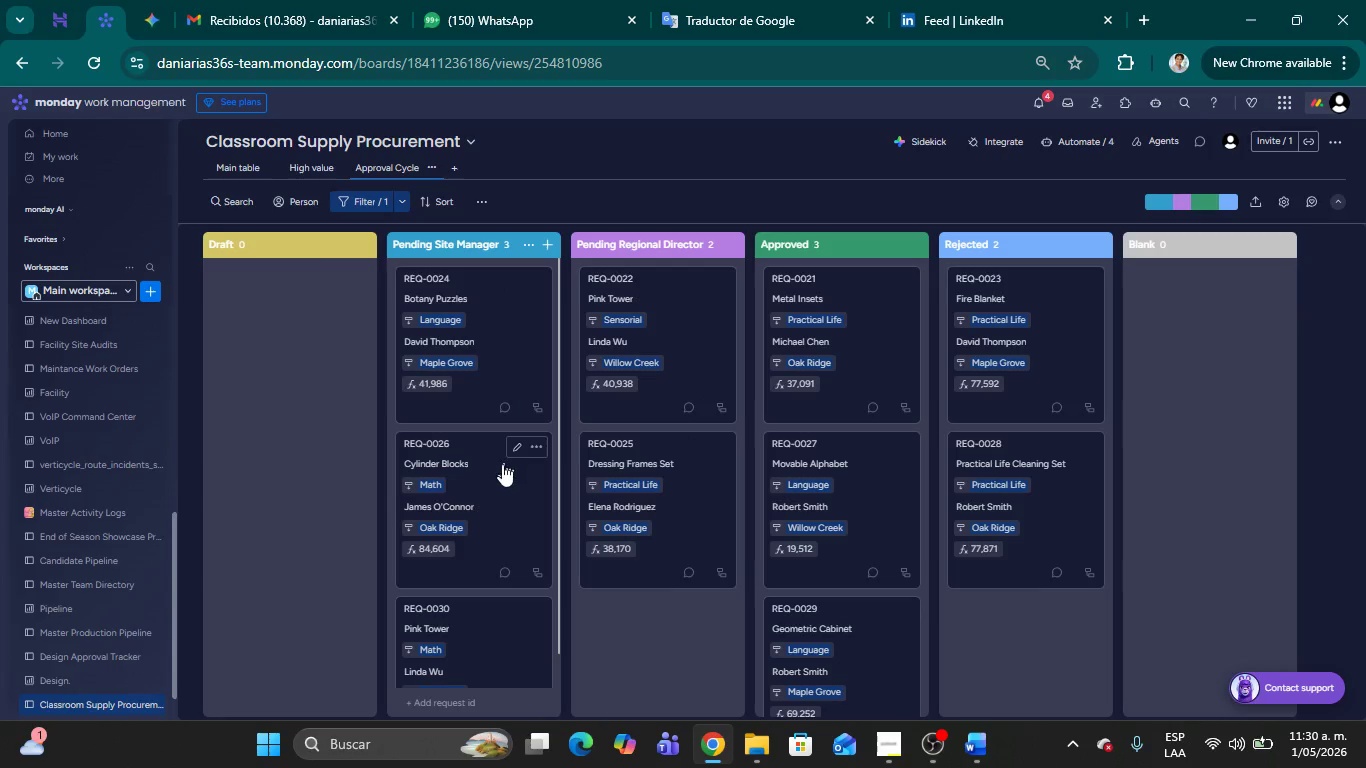 
left_click_drag(start_coordinate=[501, 466], to_coordinate=[326, 347])
 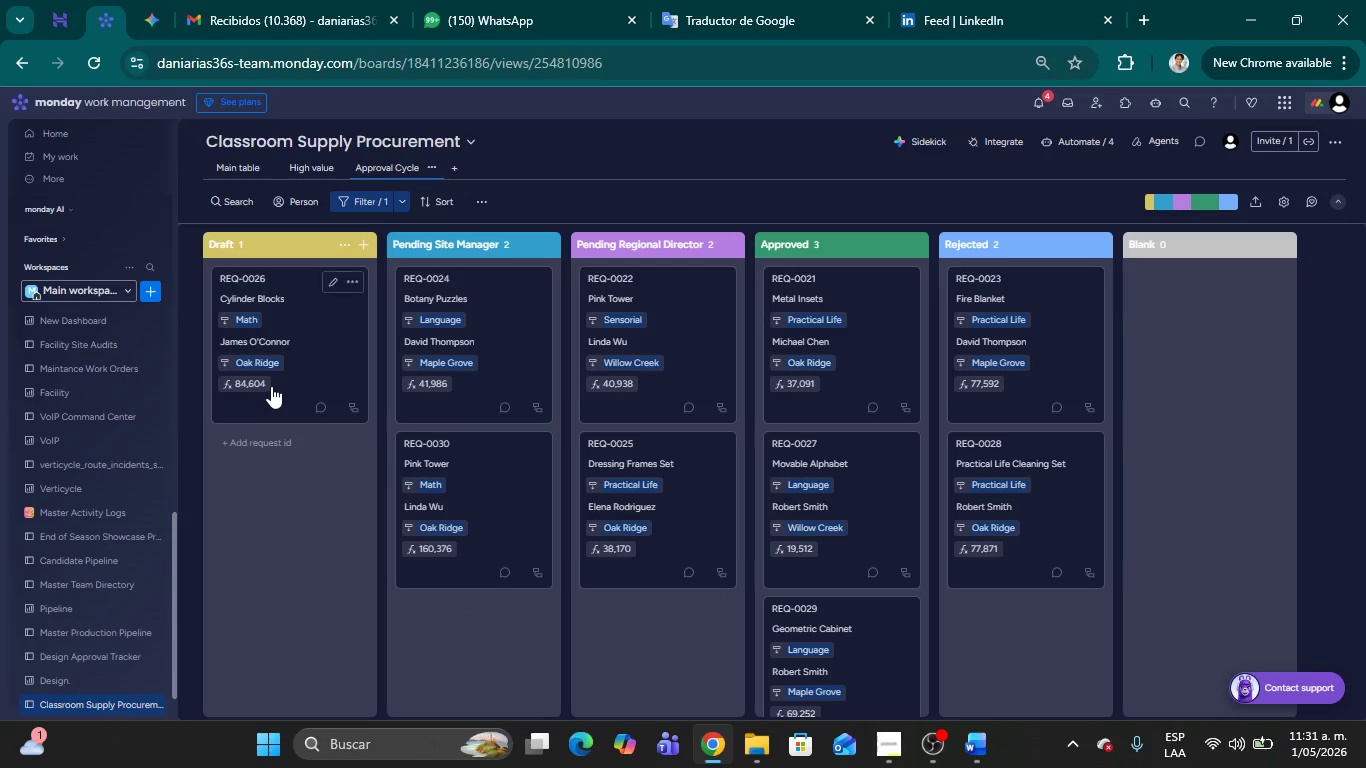 
wait(6.89)
 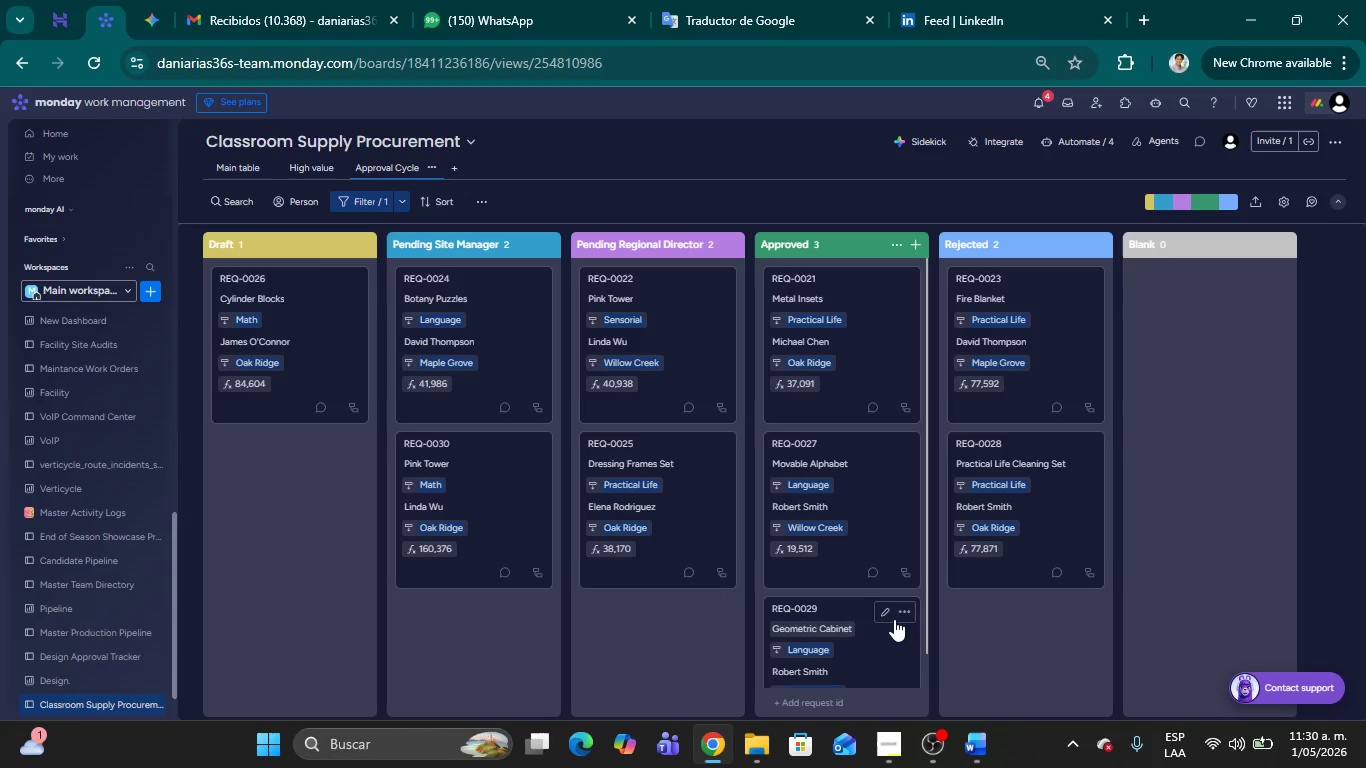 
left_click([1281, 208])
 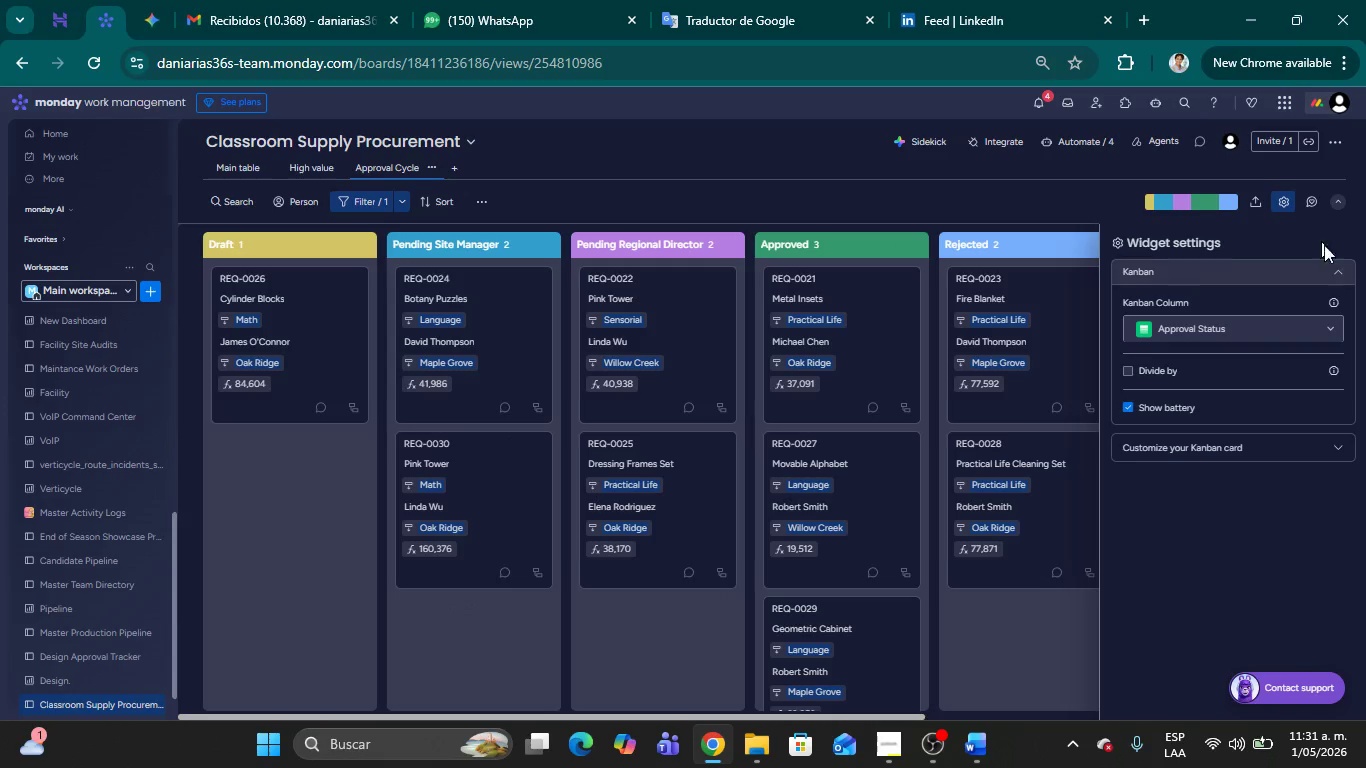 
wait(6.56)
 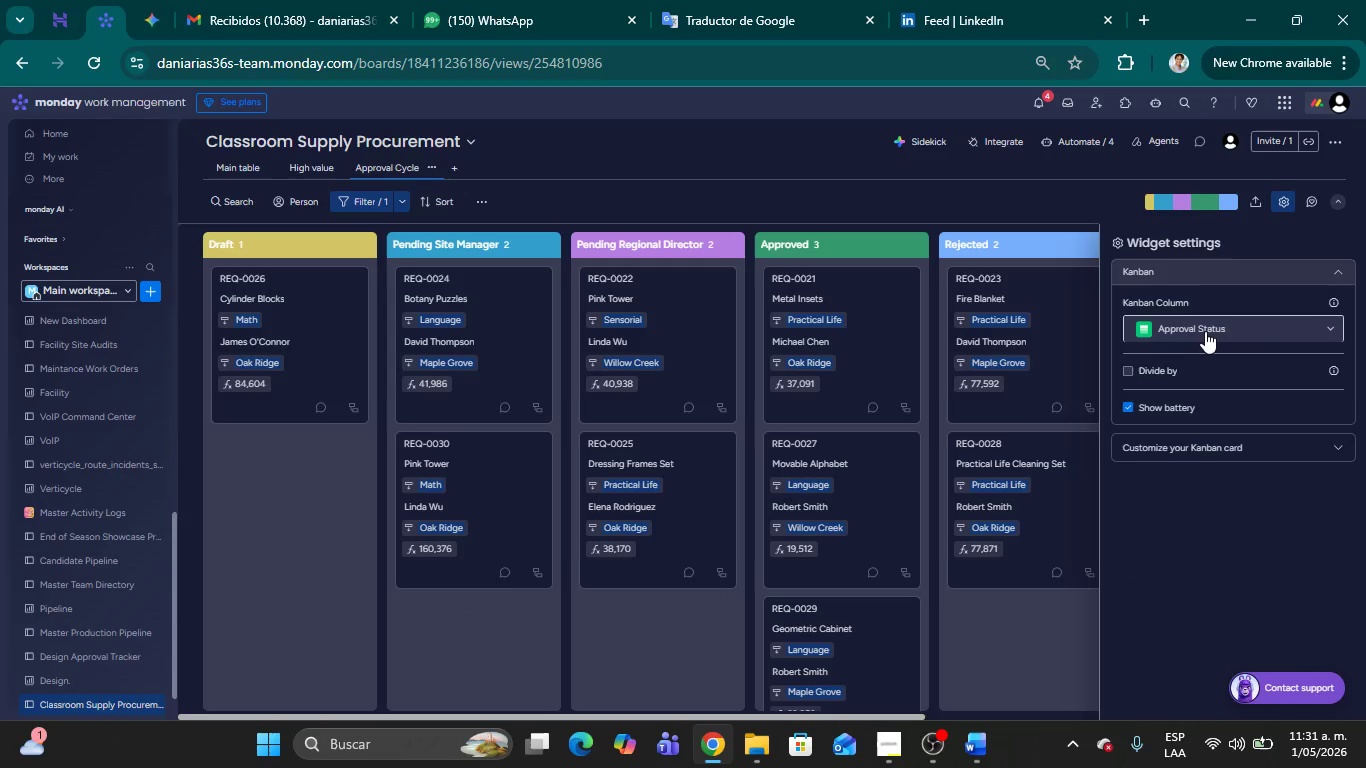 
left_click([1287, 202])
 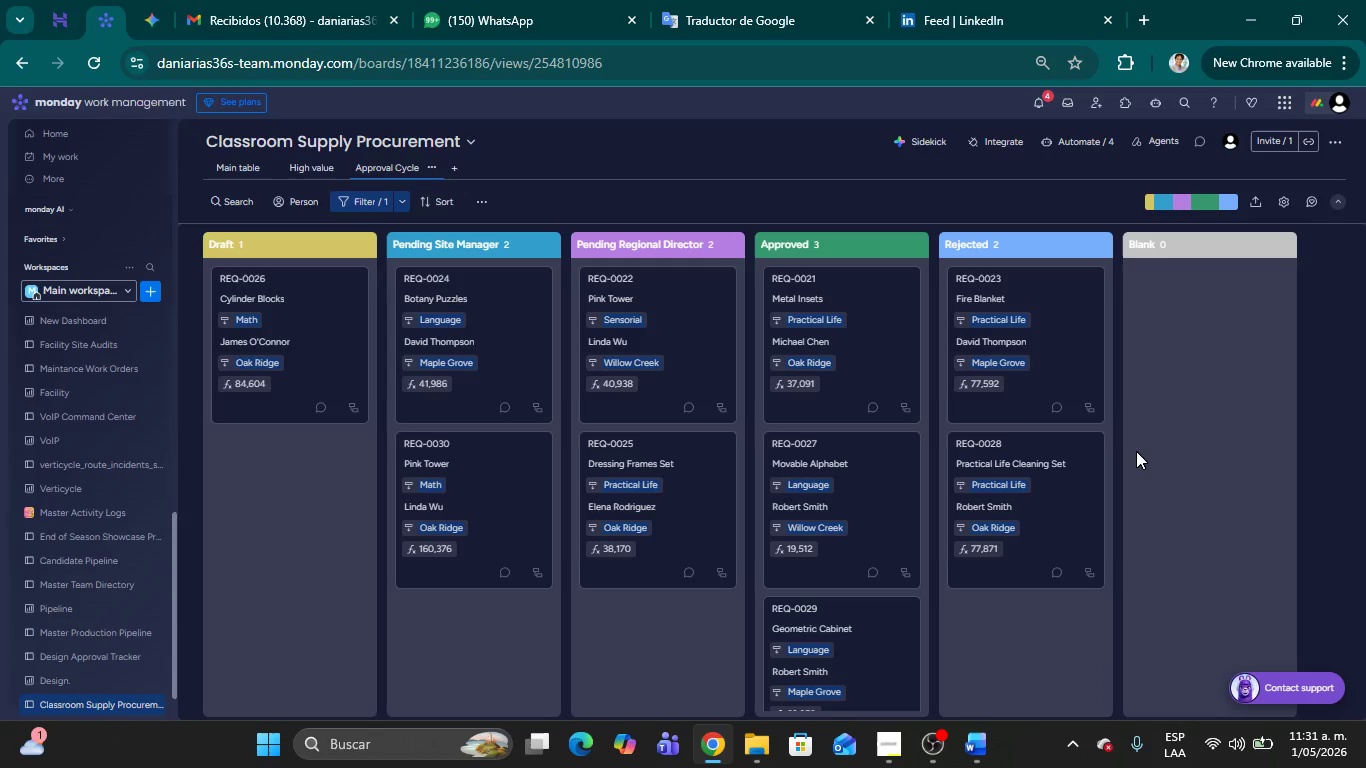 
scroll: coordinate [1136, 452], scroll_direction: down, amount: 4.0
 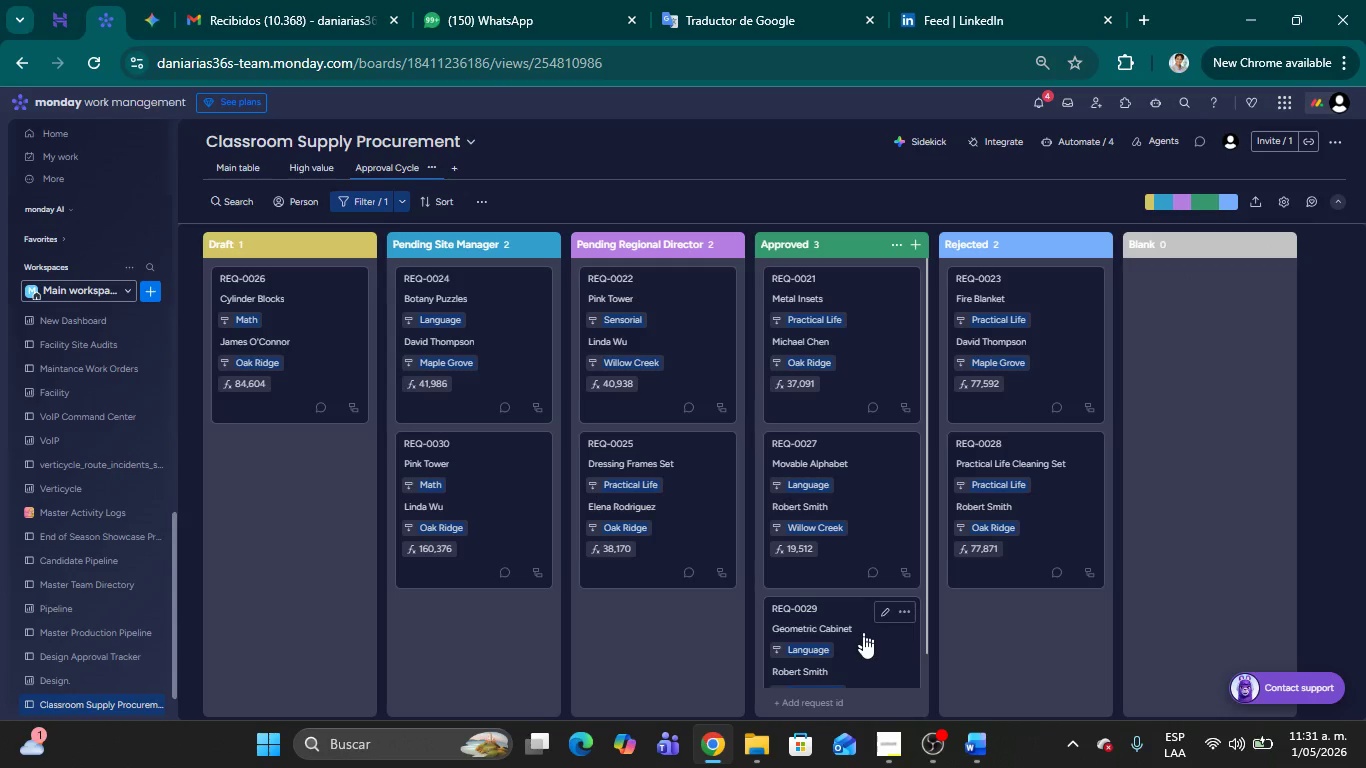 
left_click_drag(start_coordinate=[864, 653], to_coordinate=[1043, 460])
 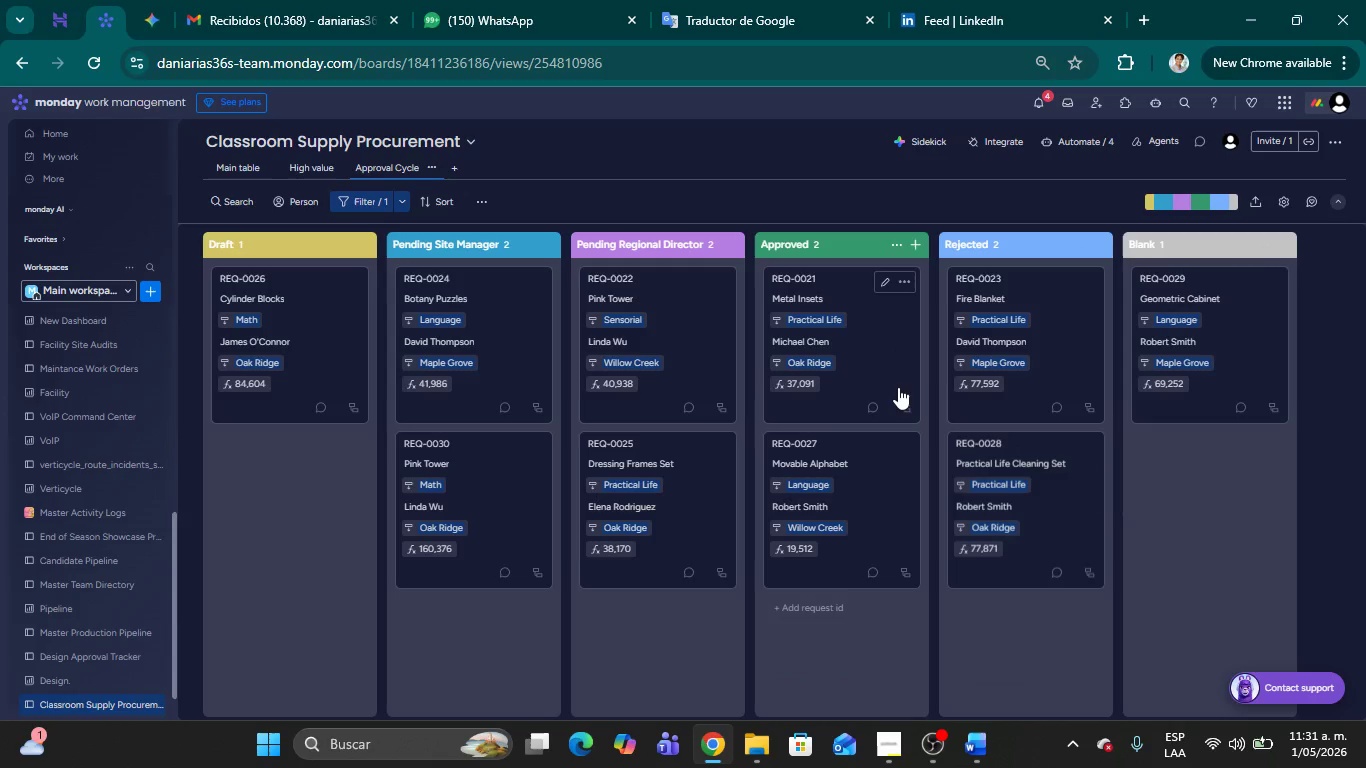 
wait(8.02)
 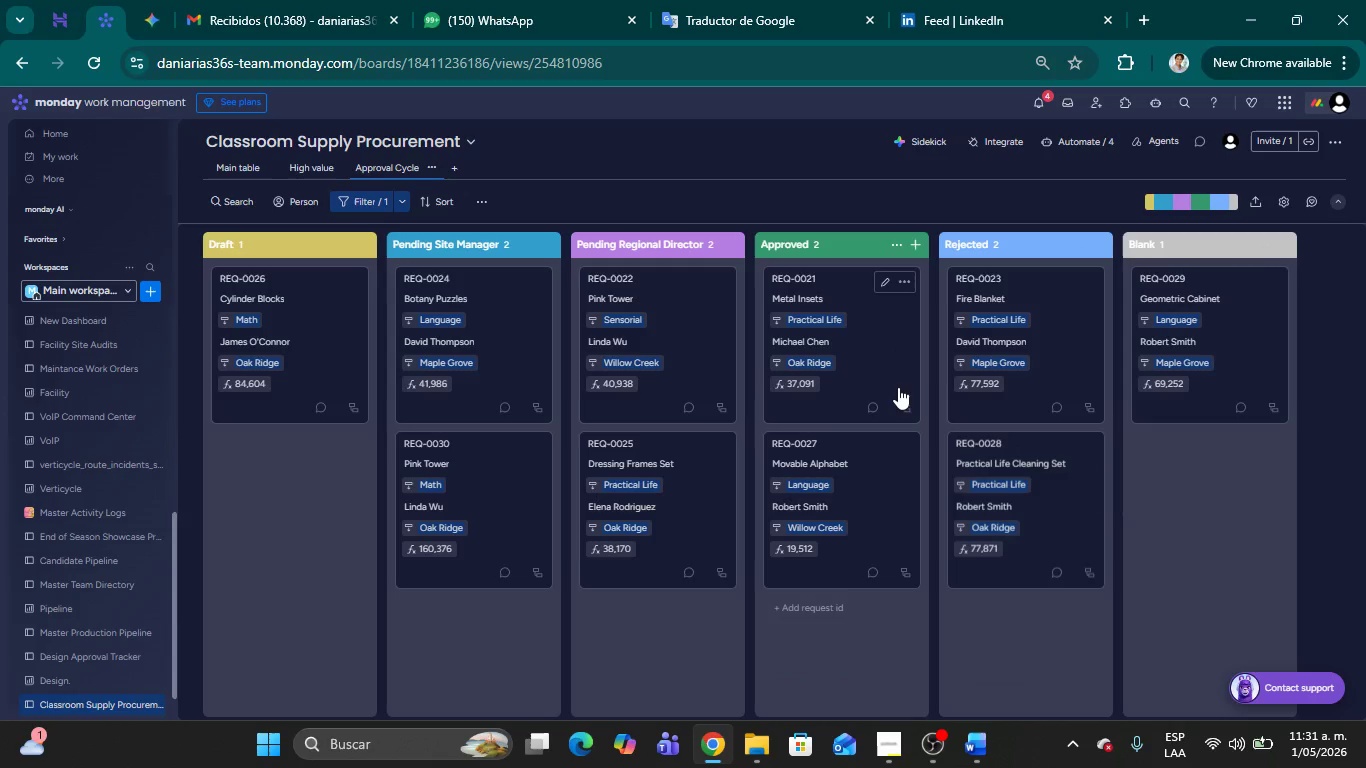 
left_click([262, 169])
 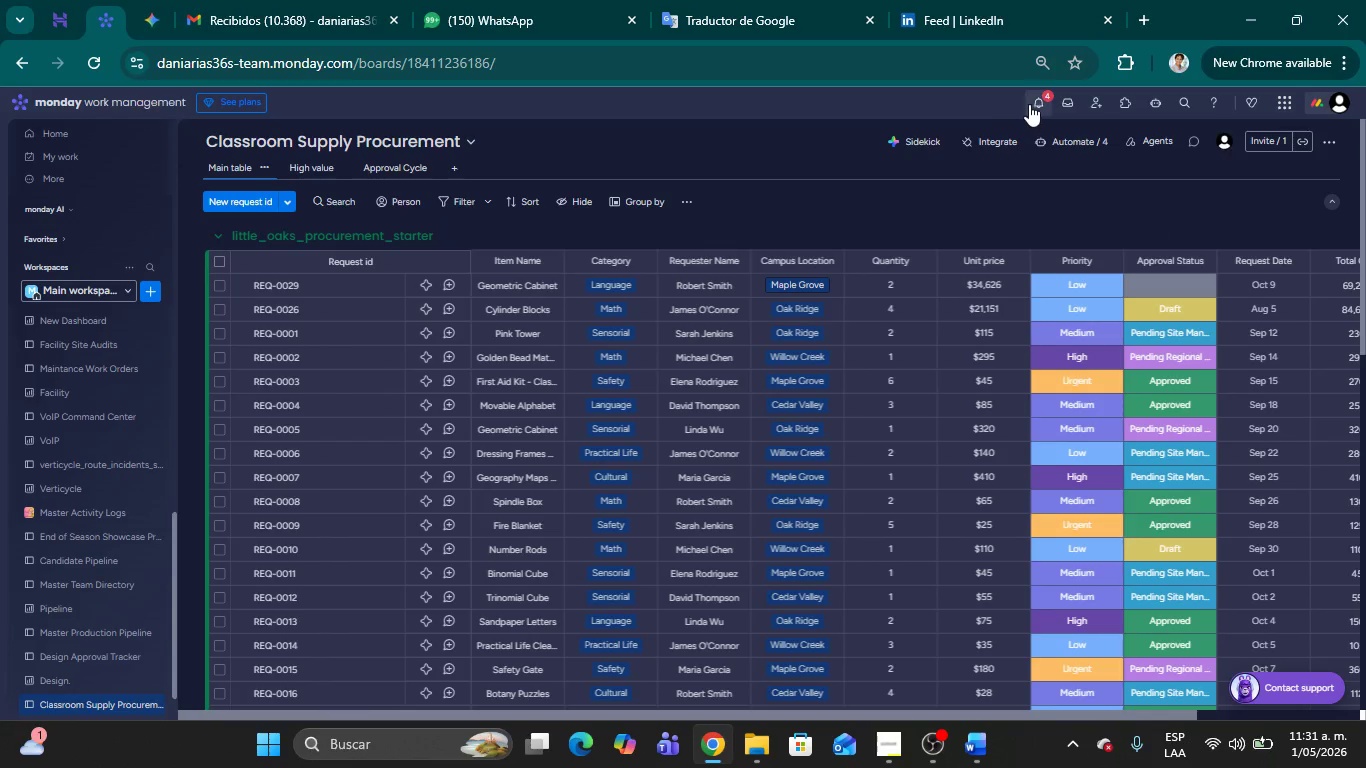 
scroll: coordinate [986, 520], scroll_direction: down, amount: 6.0
 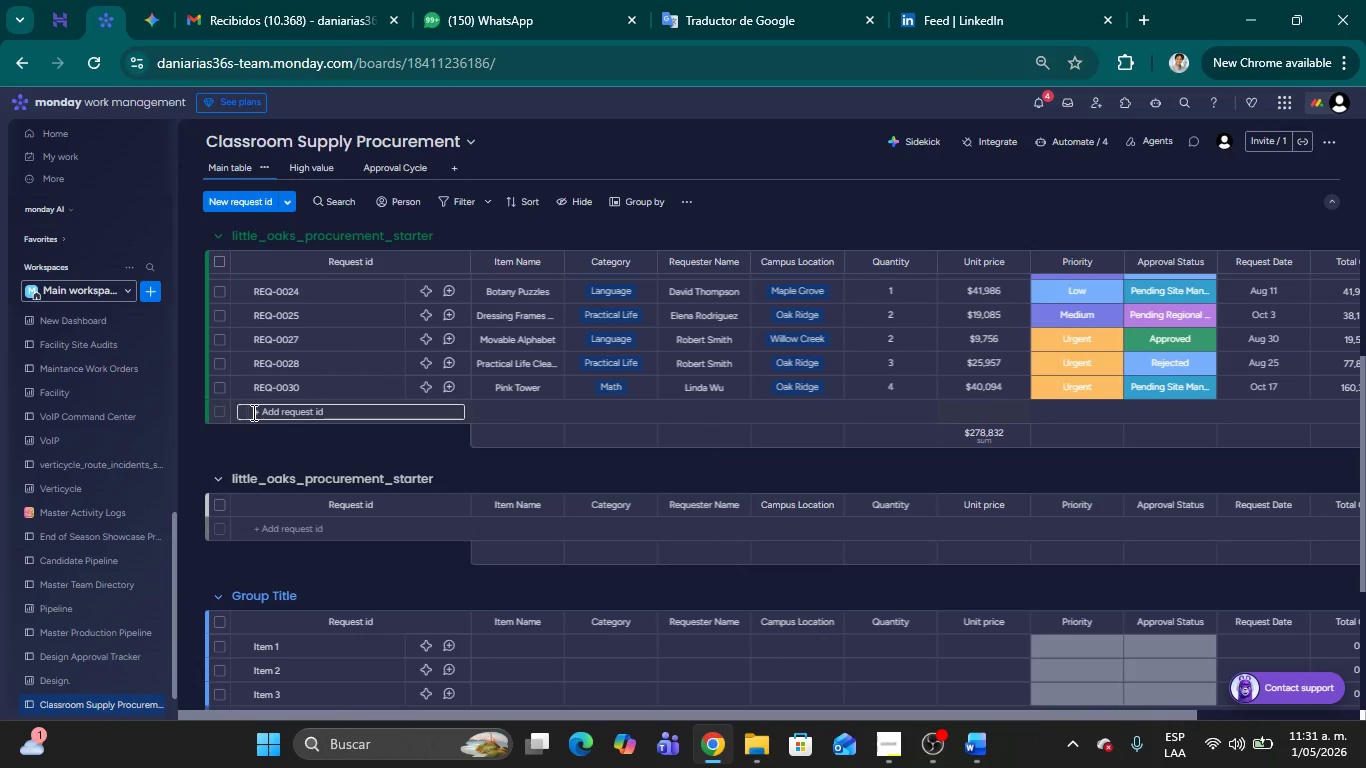 
left_click([259, 412])
 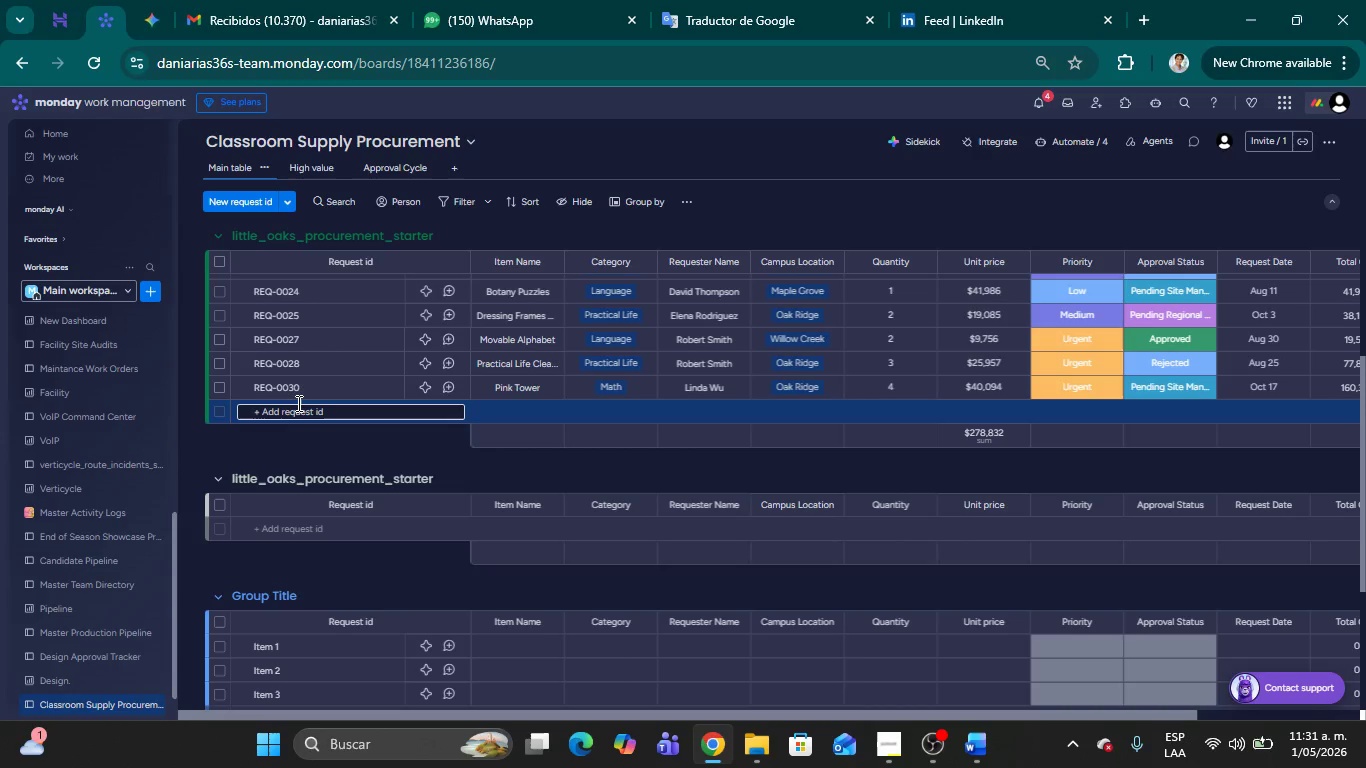 
wait(8.0)
 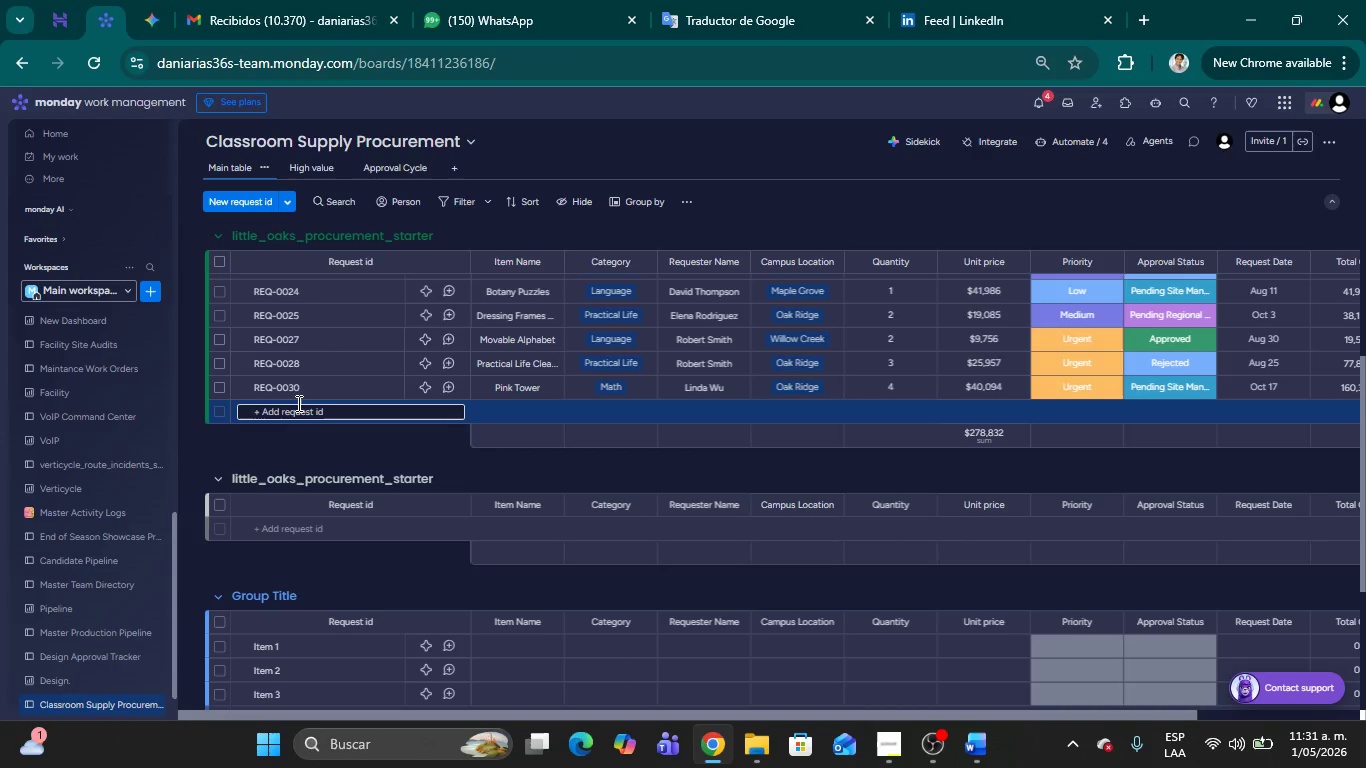 
type(r)
key(Backspace)
type(REQ-0031)
 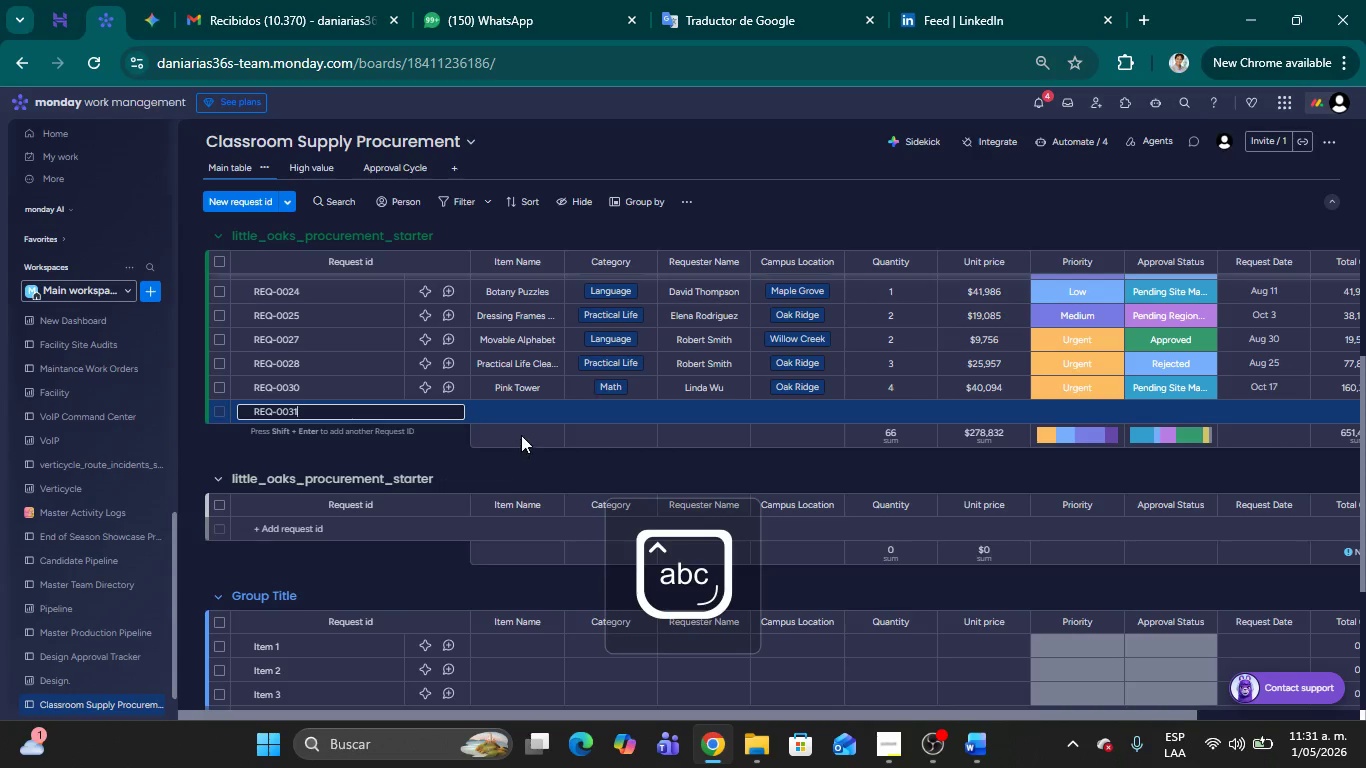 
left_click([524, 416])
 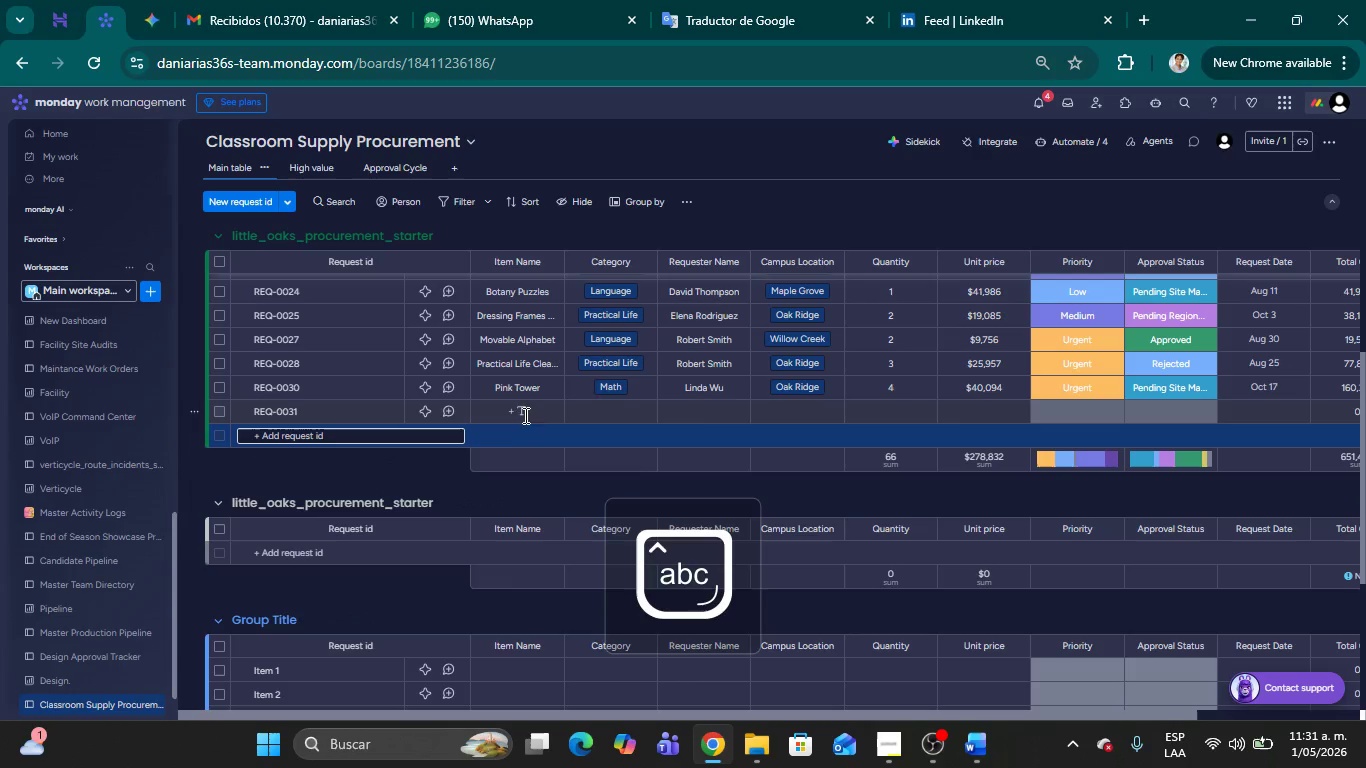 
left_click([524, 413])
 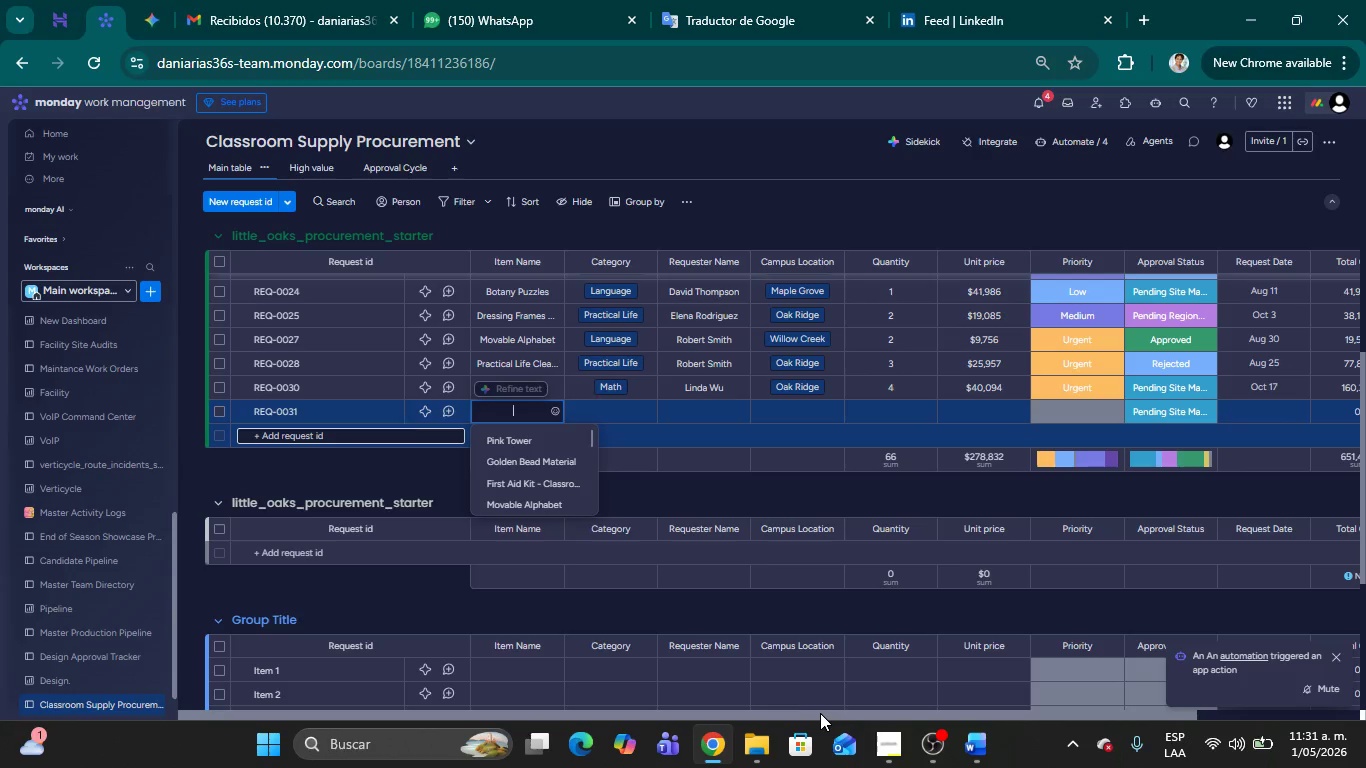 
wait(5.3)
 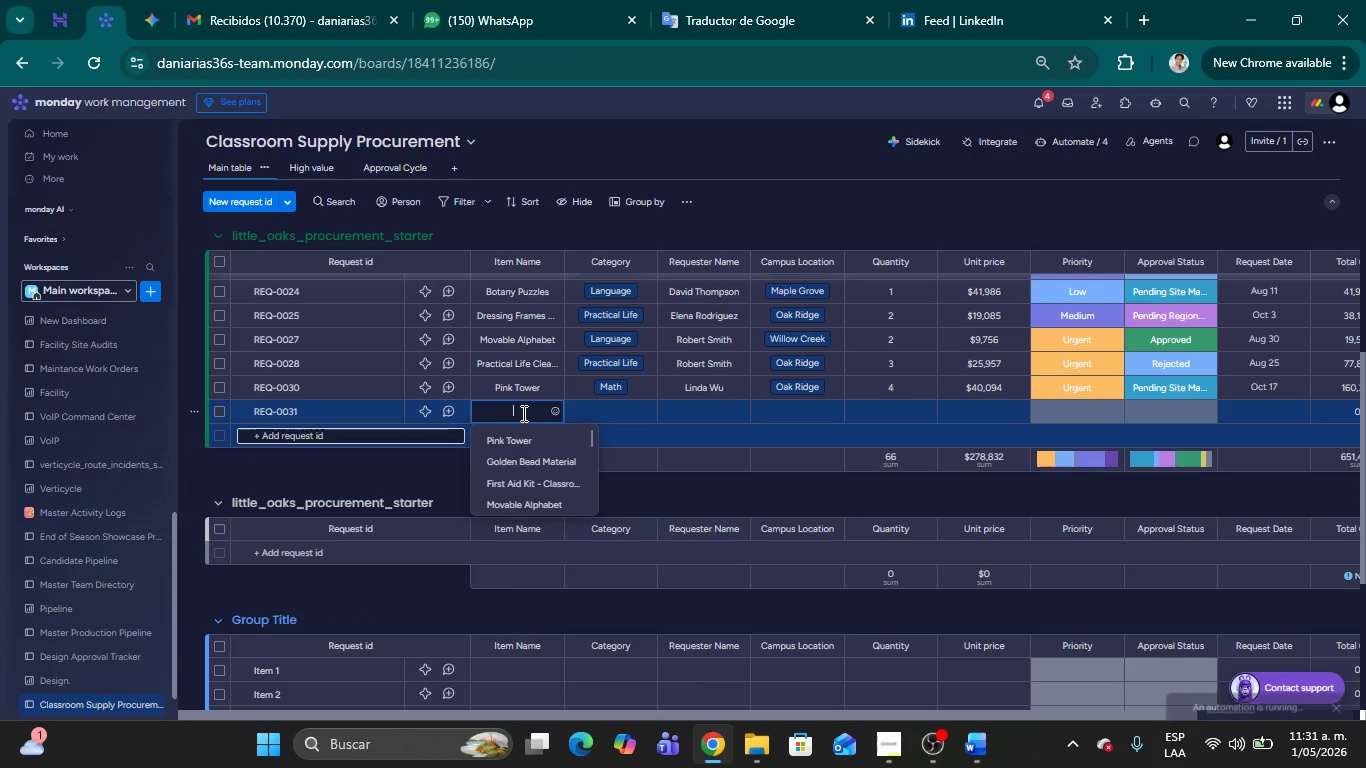 
mouse_move([1191, 410])
 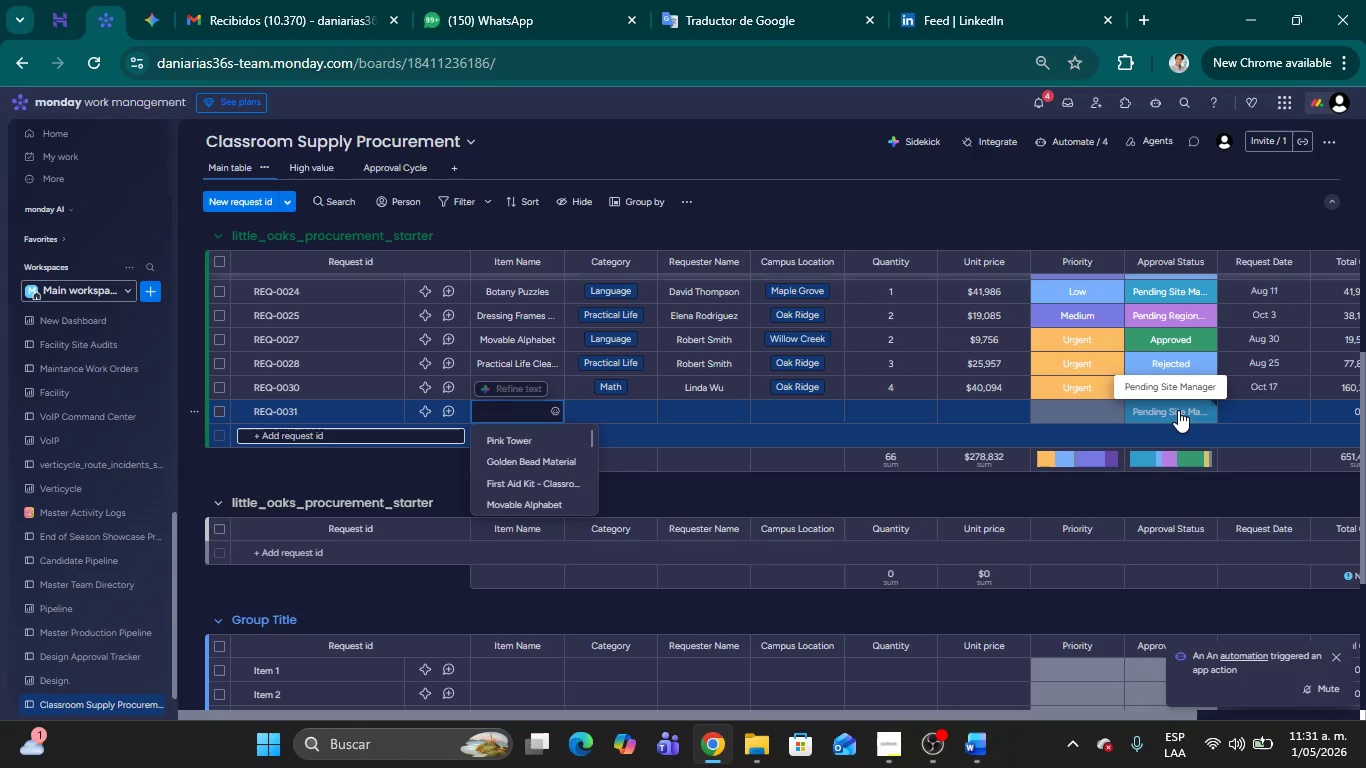 
mouse_move([1170, 418])
 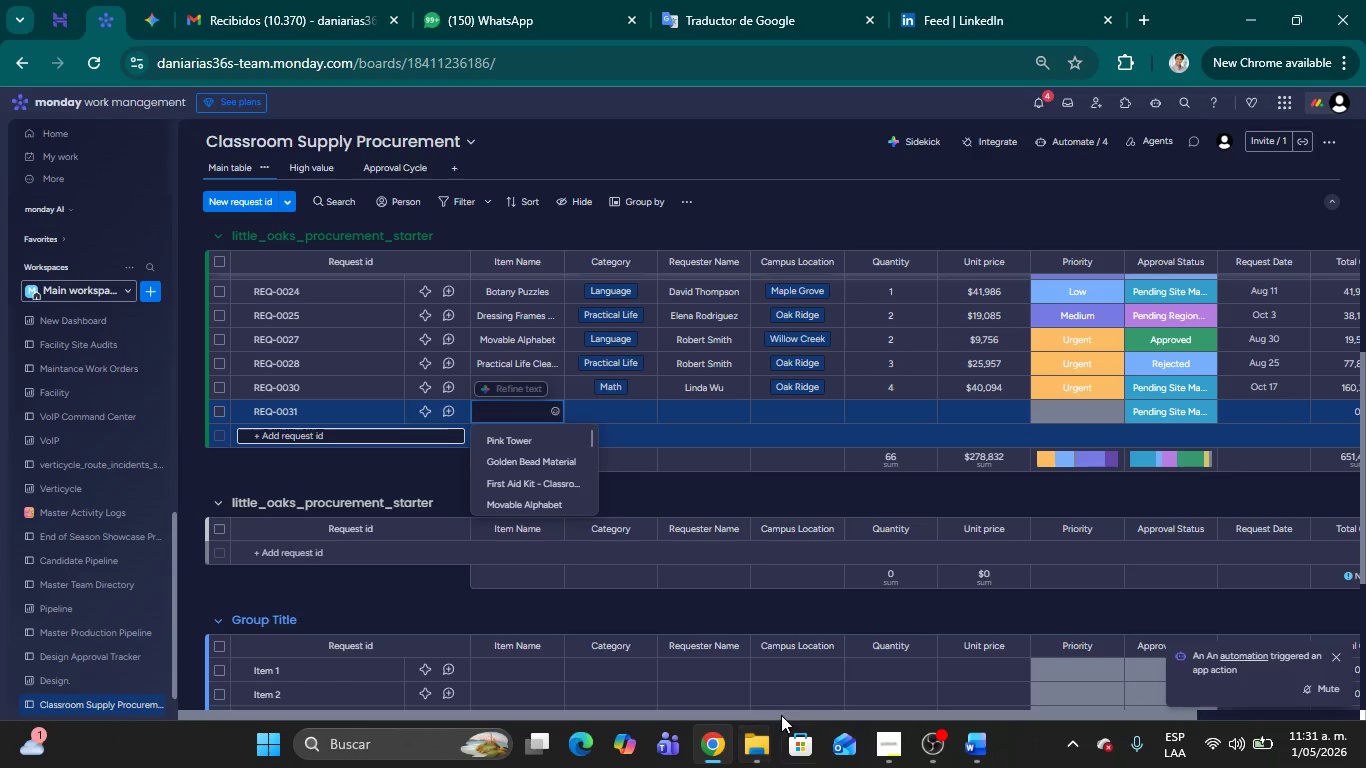 
left_click_drag(start_coordinate=[781, 714], to_coordinate=[578, 719])
 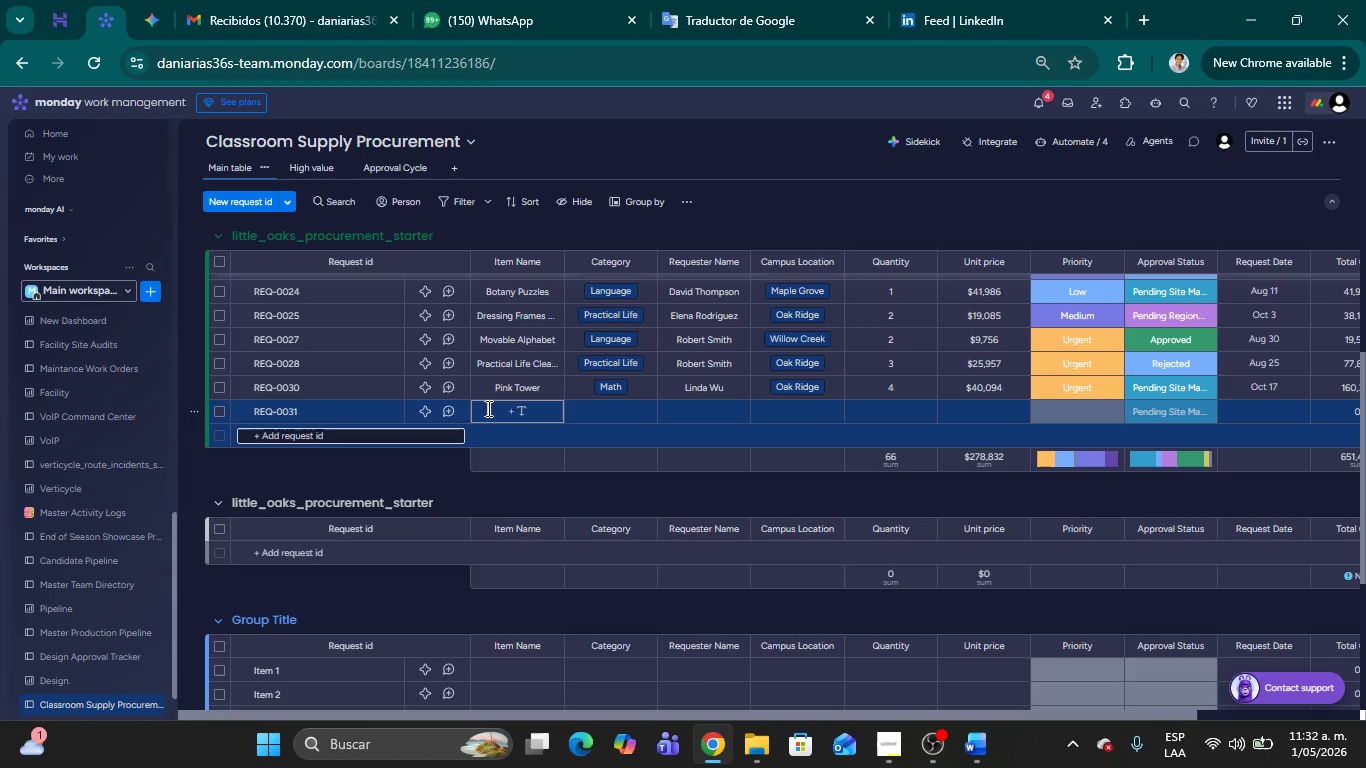 
left_click([504, 413])
 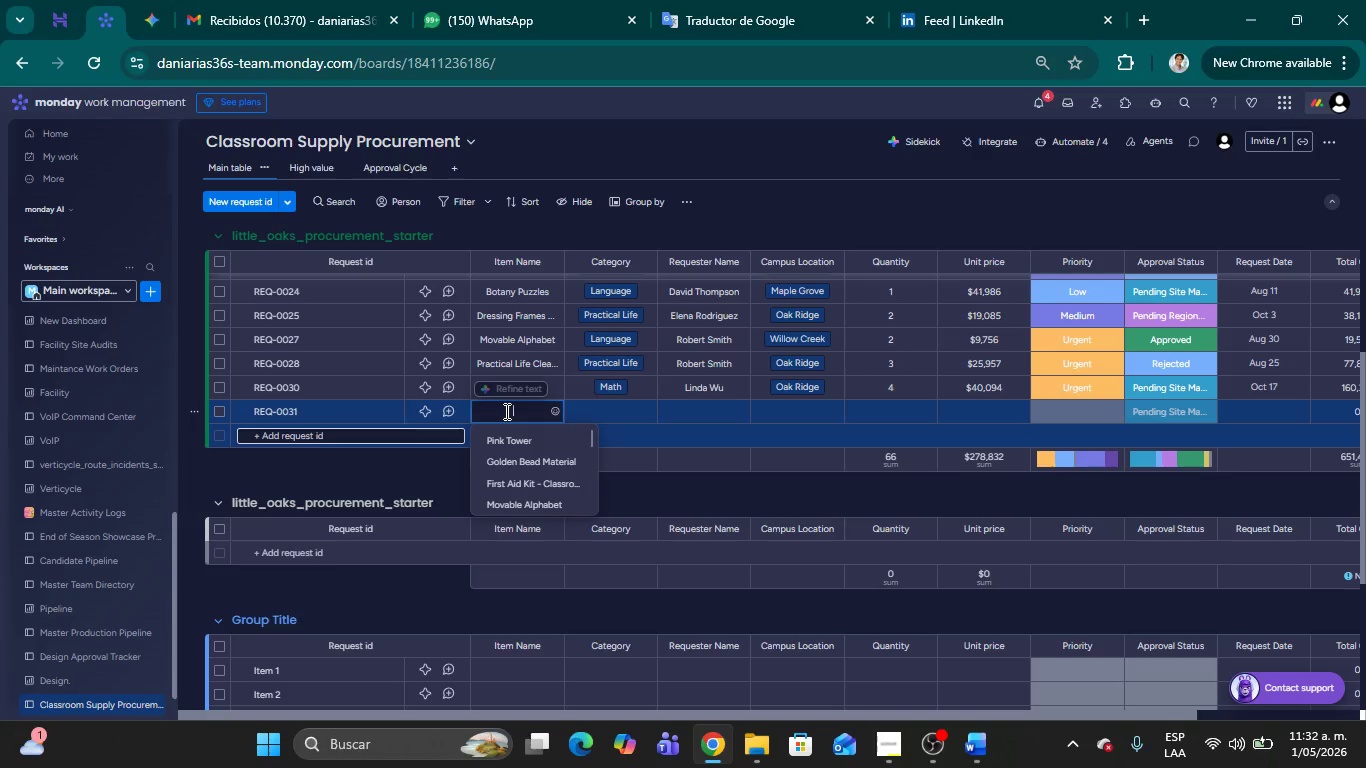 
type(Alex Martinez)
 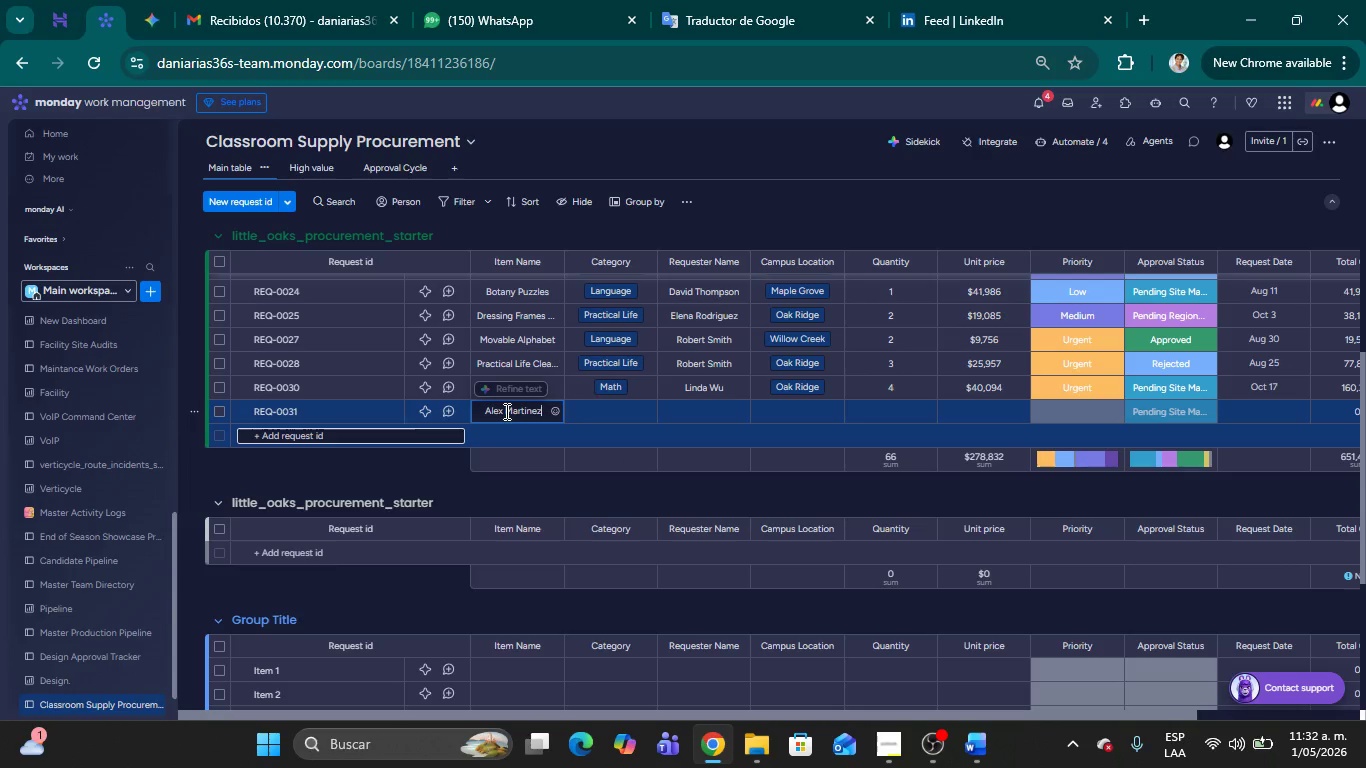 
left_click([617, 418])
 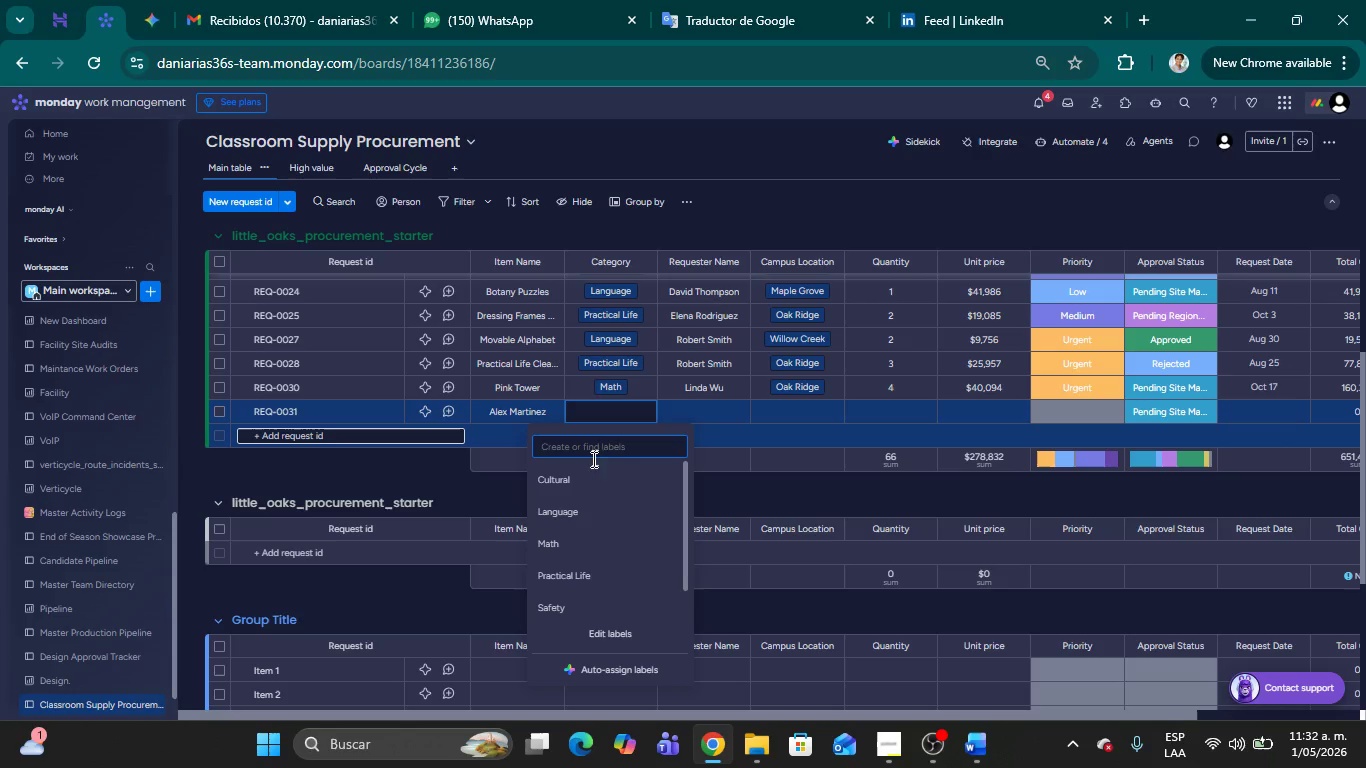 
left_click([572, 474])
 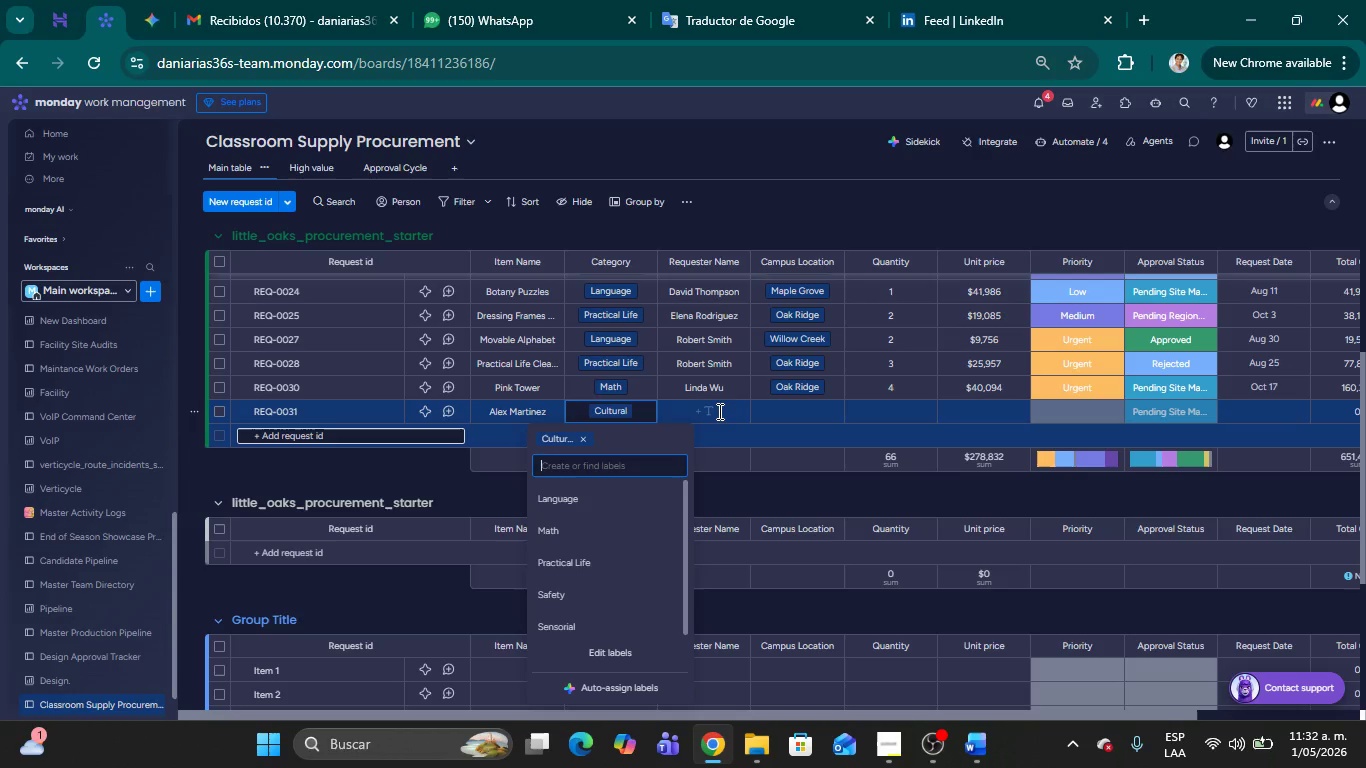 
left_click([718, 409])
 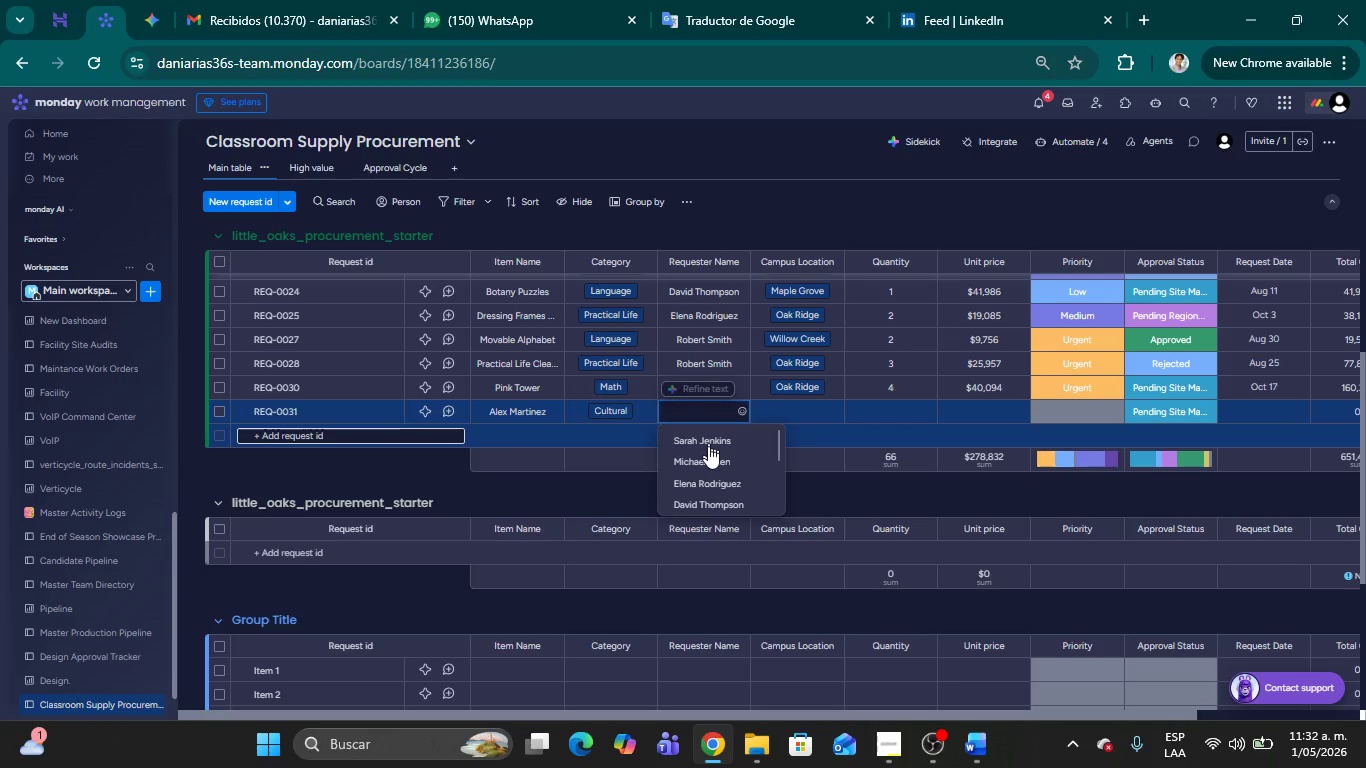 
left_click([687, 479])
 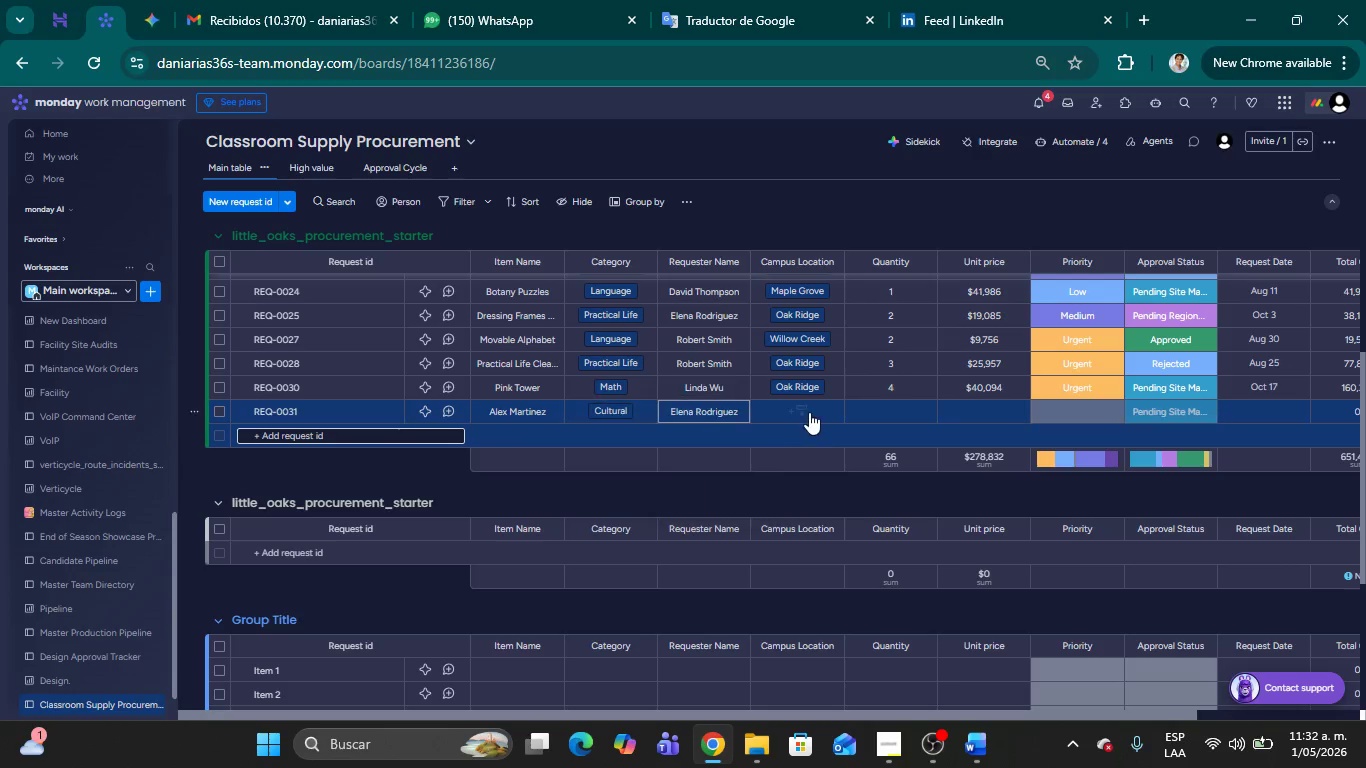 
left_click([815, 409])
 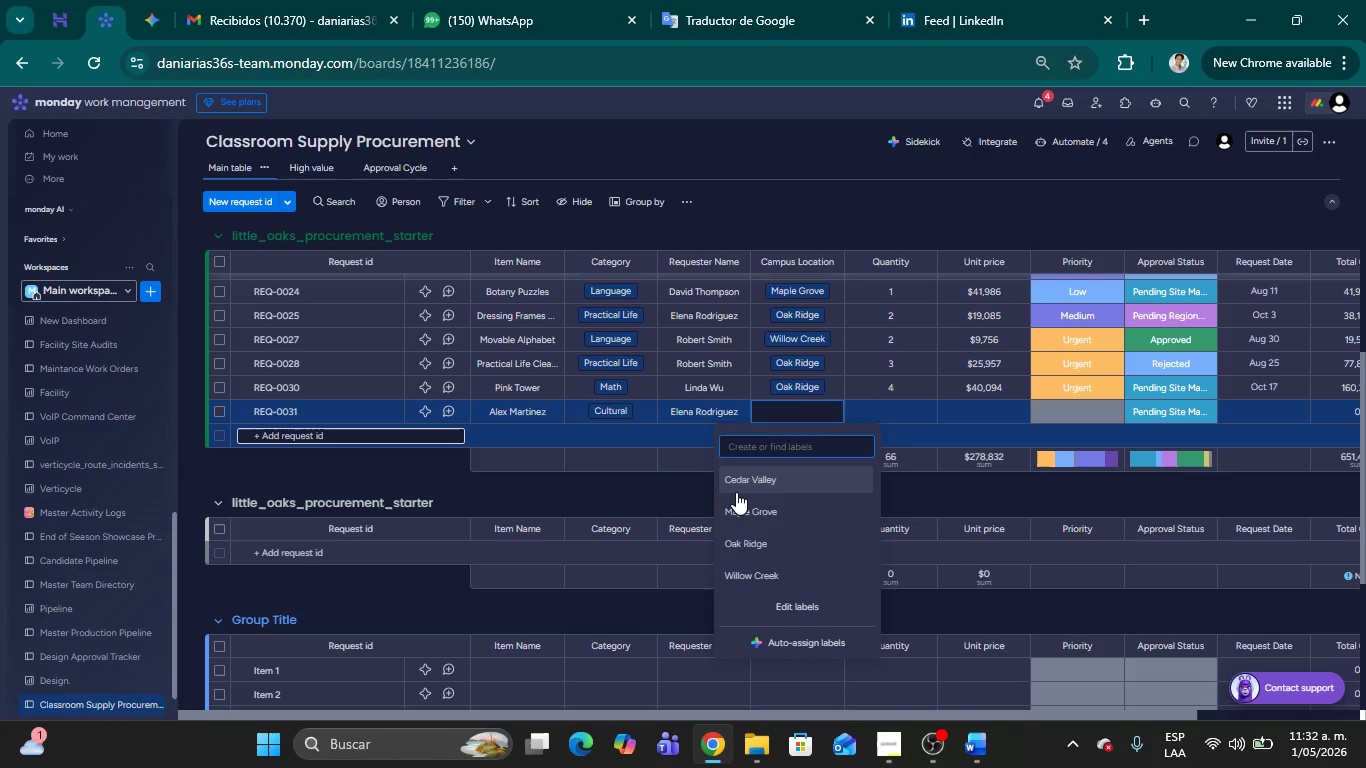 
left_click([736, 492])
 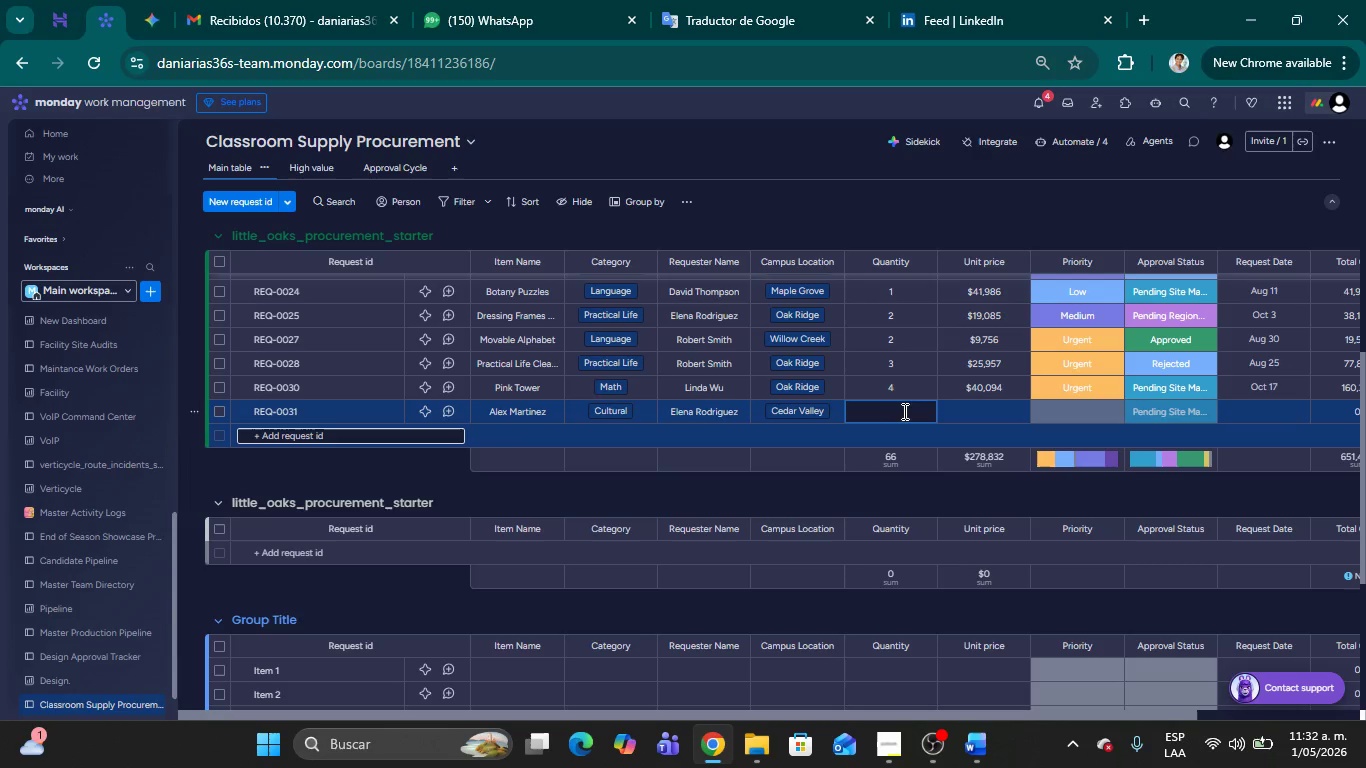 
key(2)
 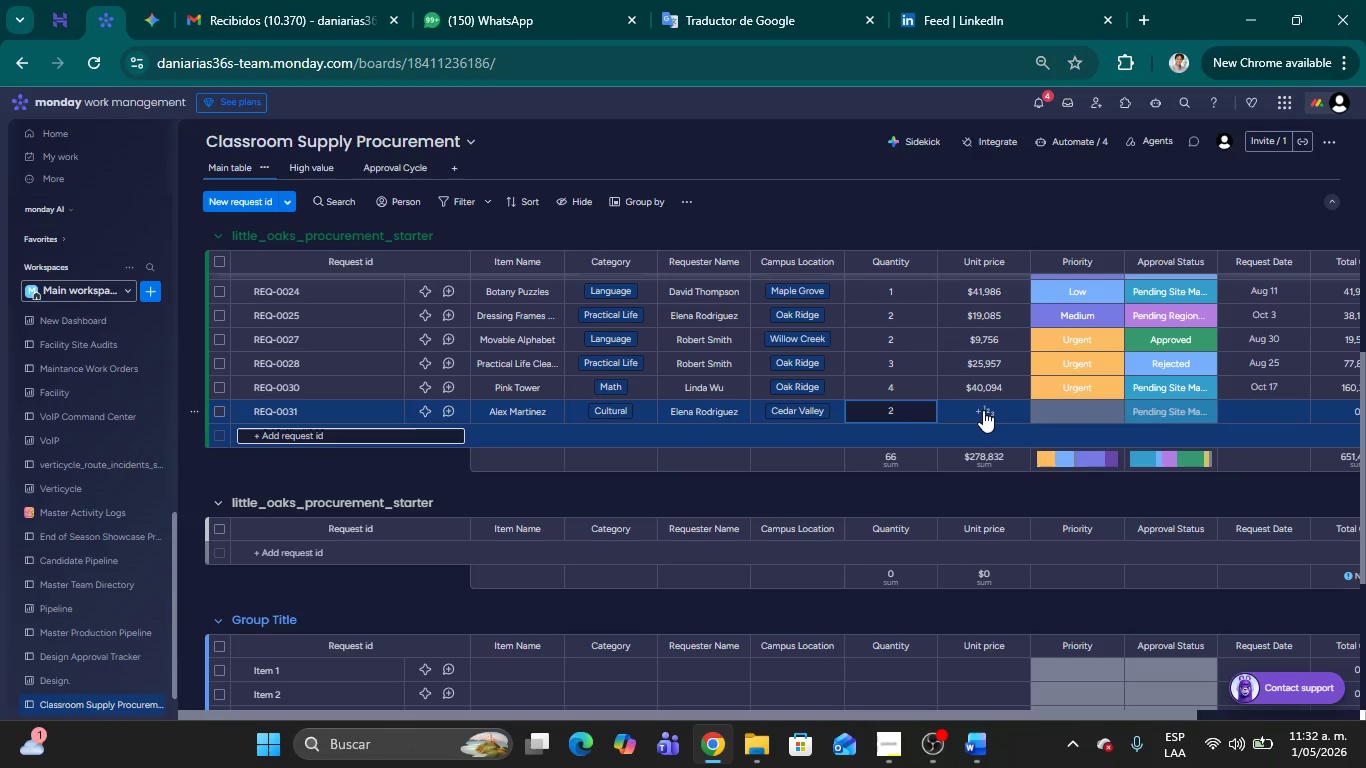 
left_click([983, 410])
 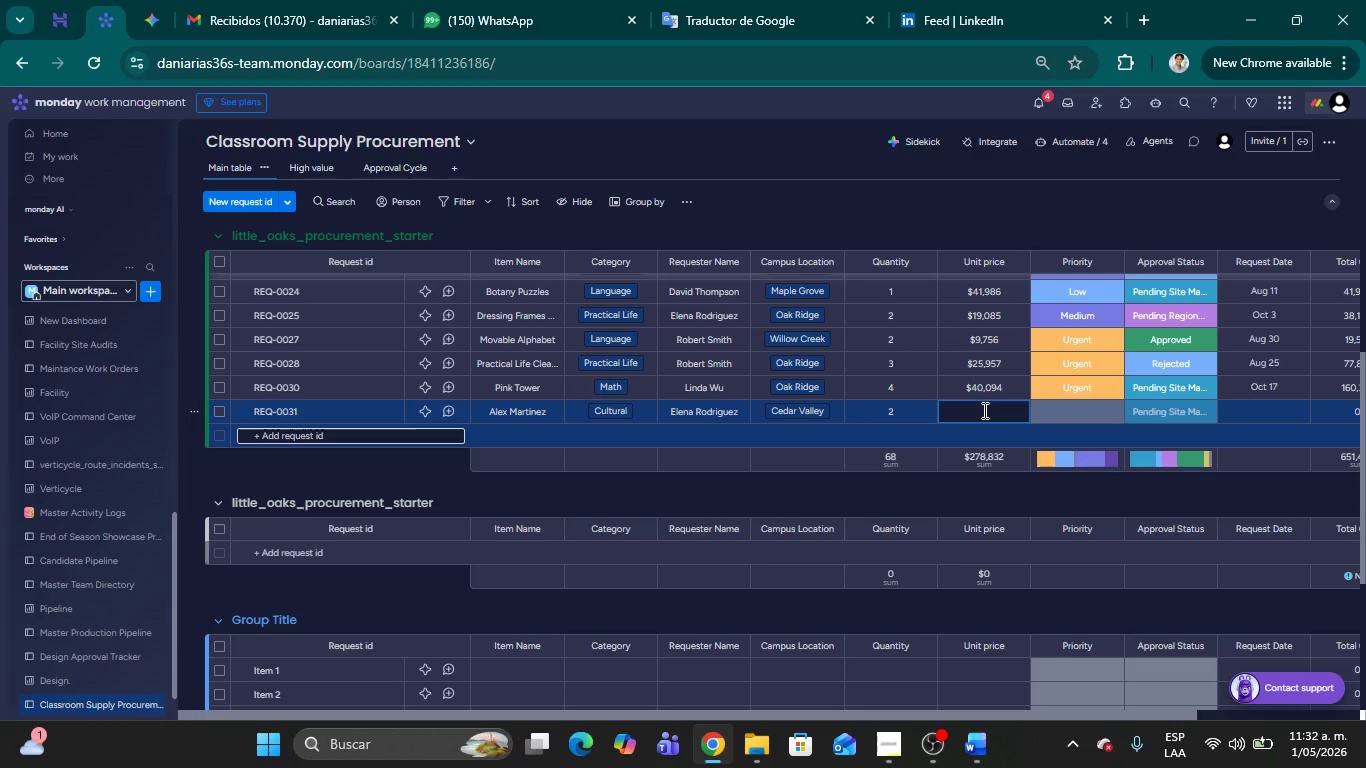 
type(50)
 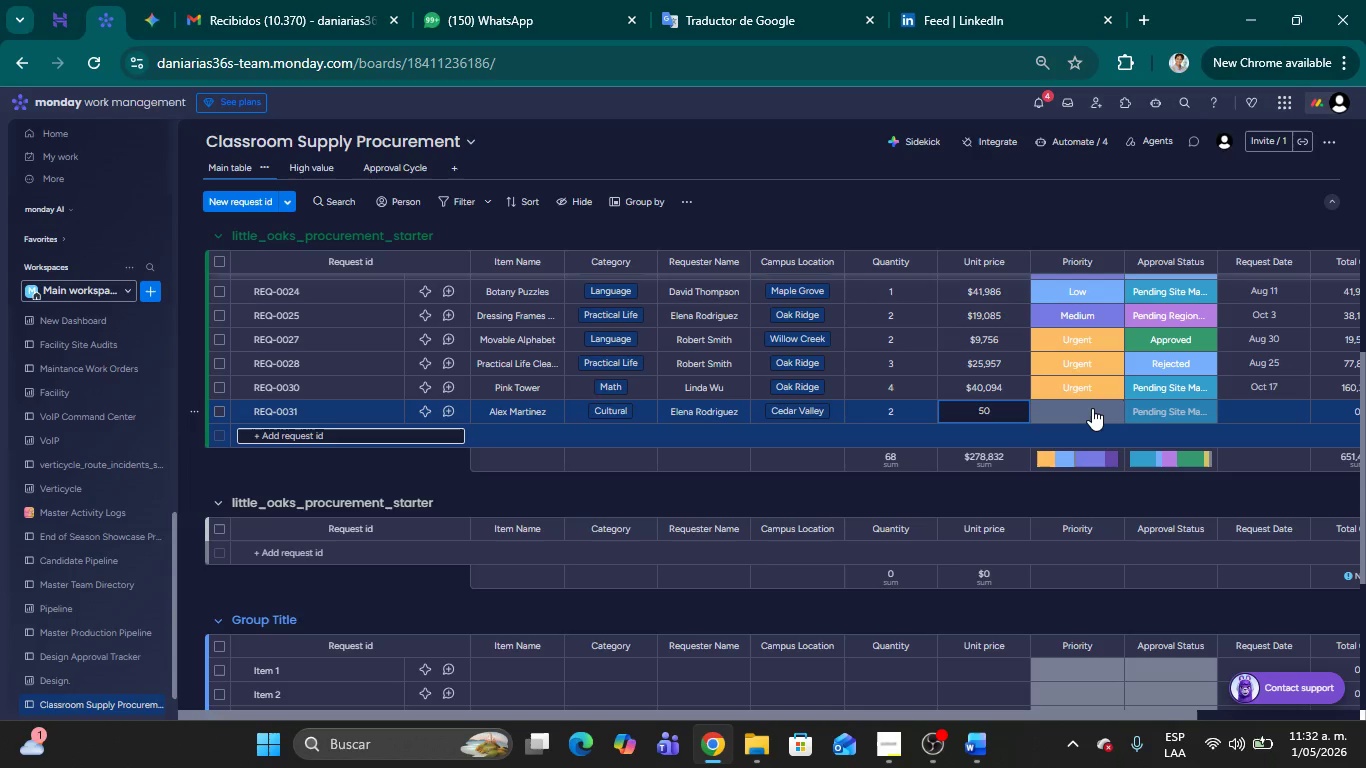 
left_click([1092, 408])
 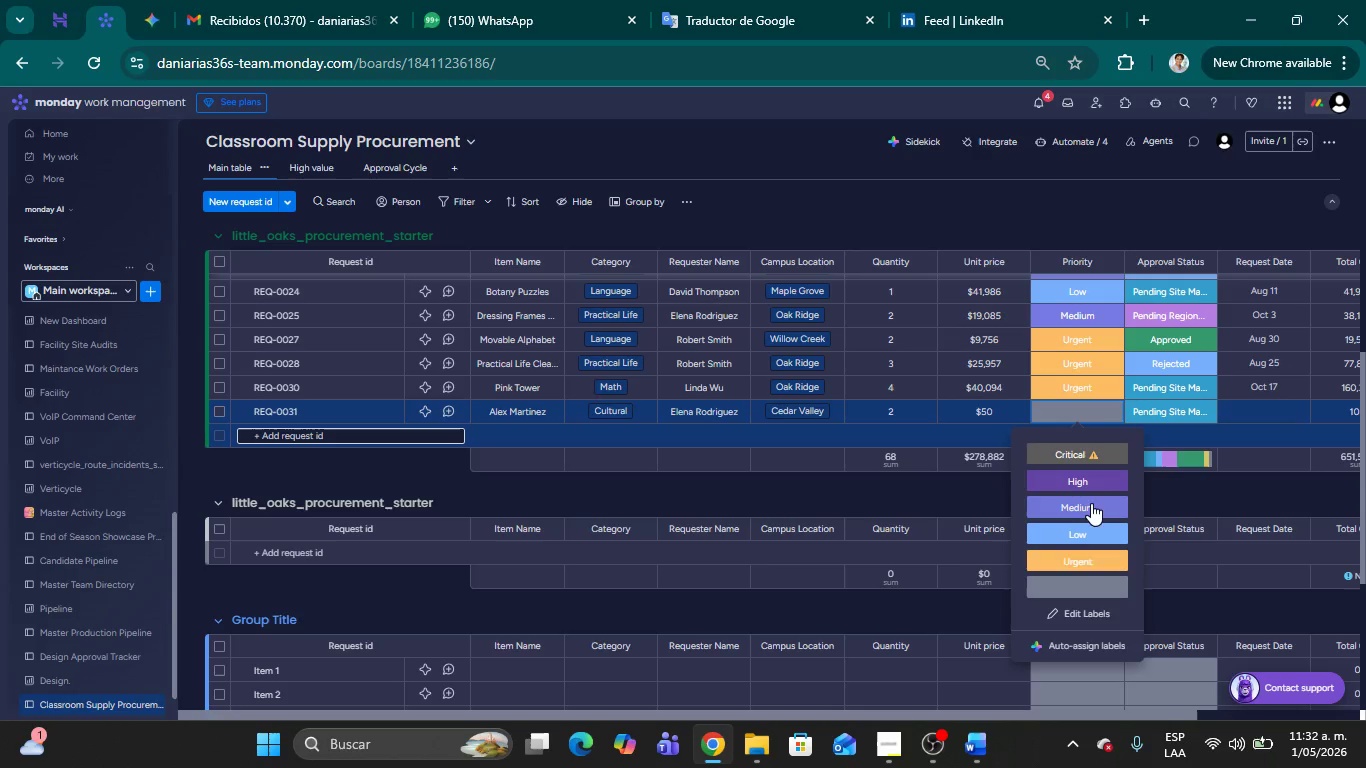 
left_click([1091, 511])
 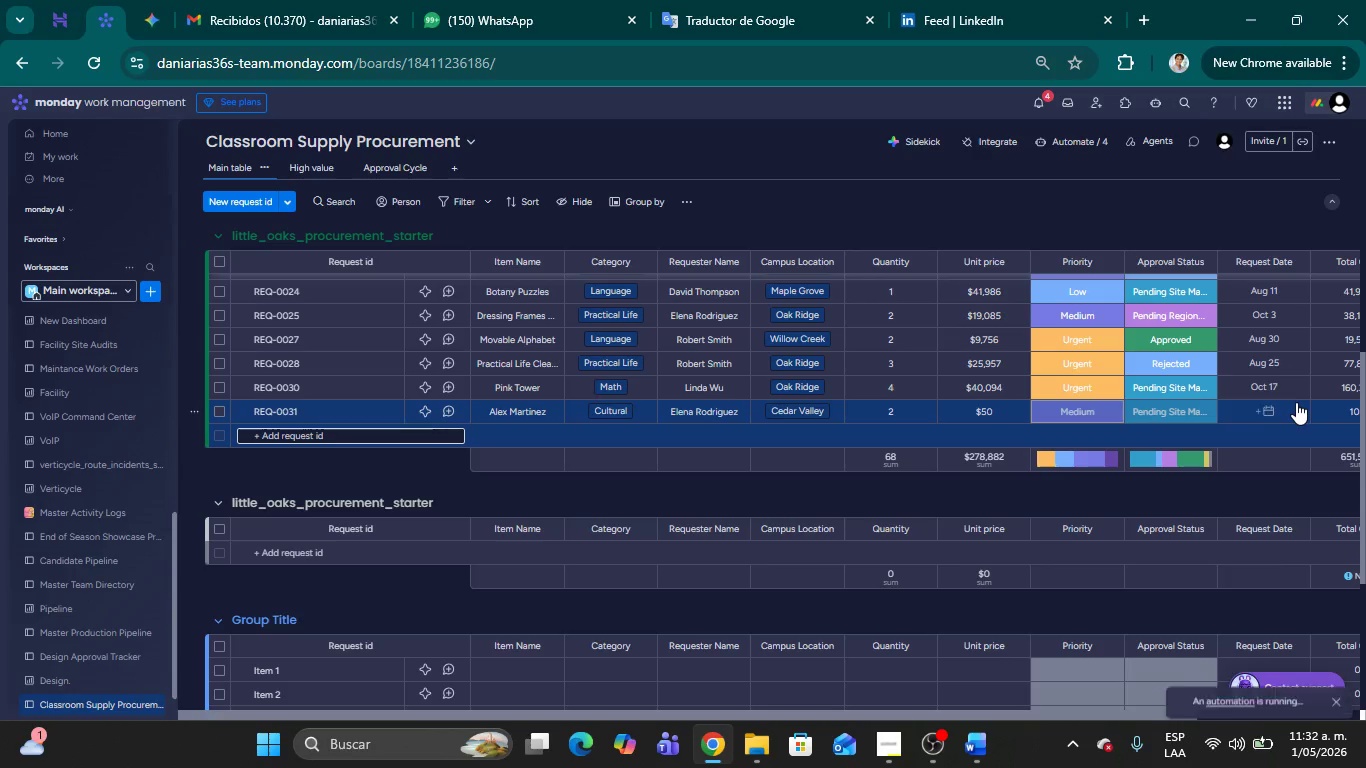 
left_click([1259, 402])
 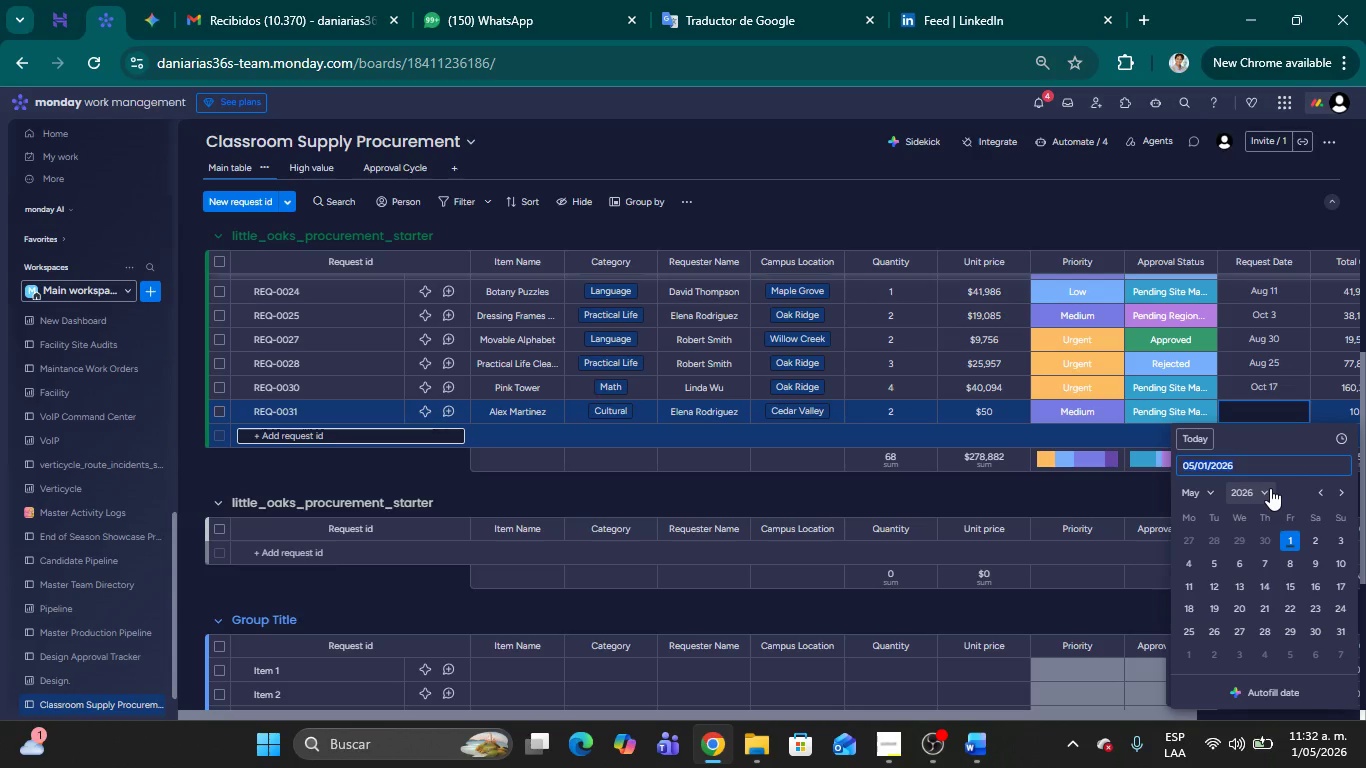 
left_click([1218, 486])
 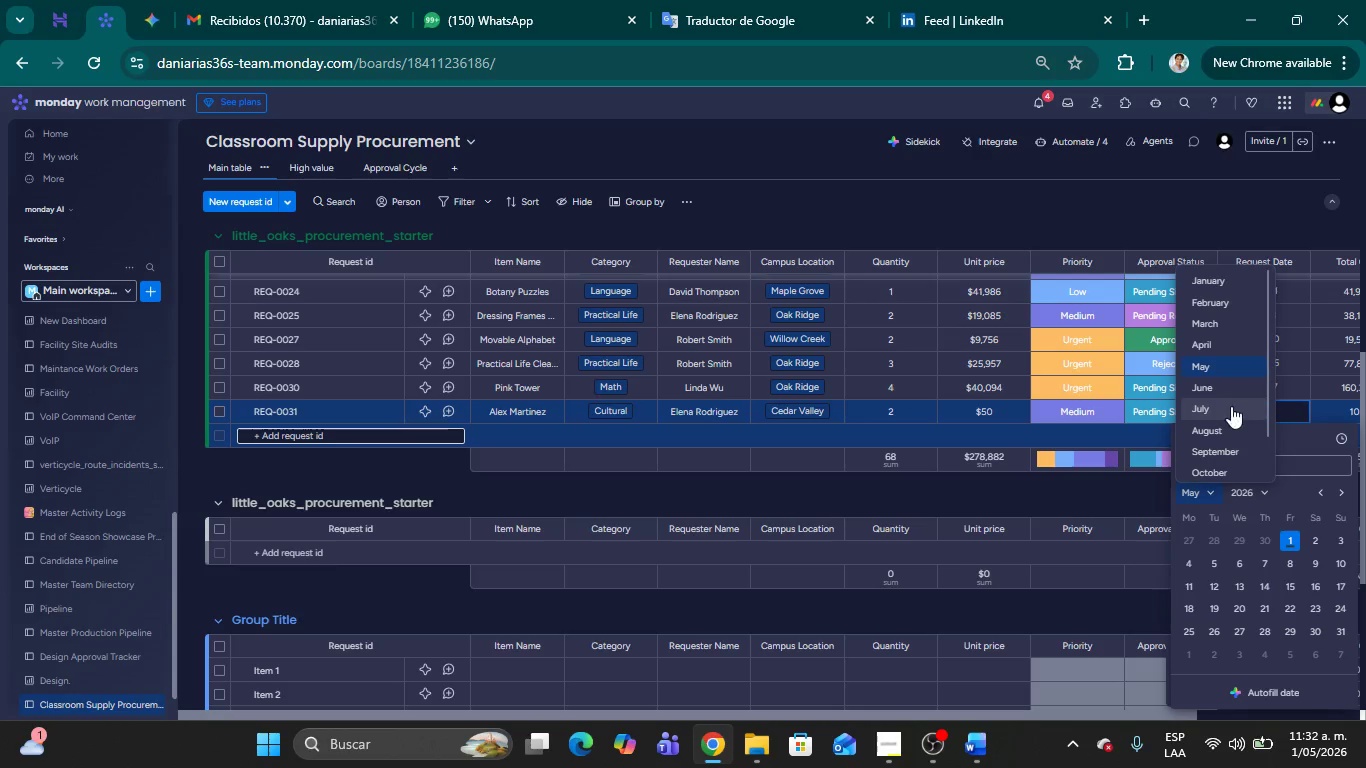 
left_click([1228, 404])
 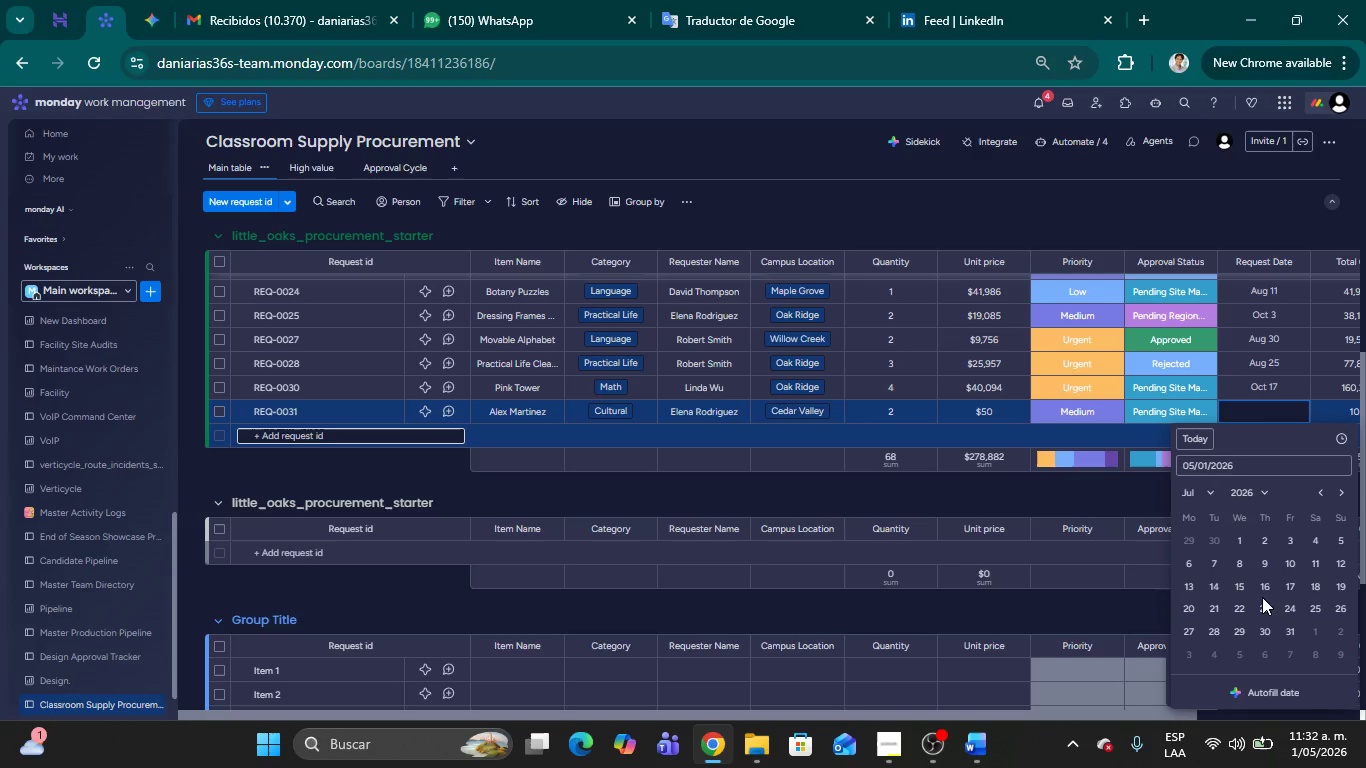 
left_click([1274, 583])
 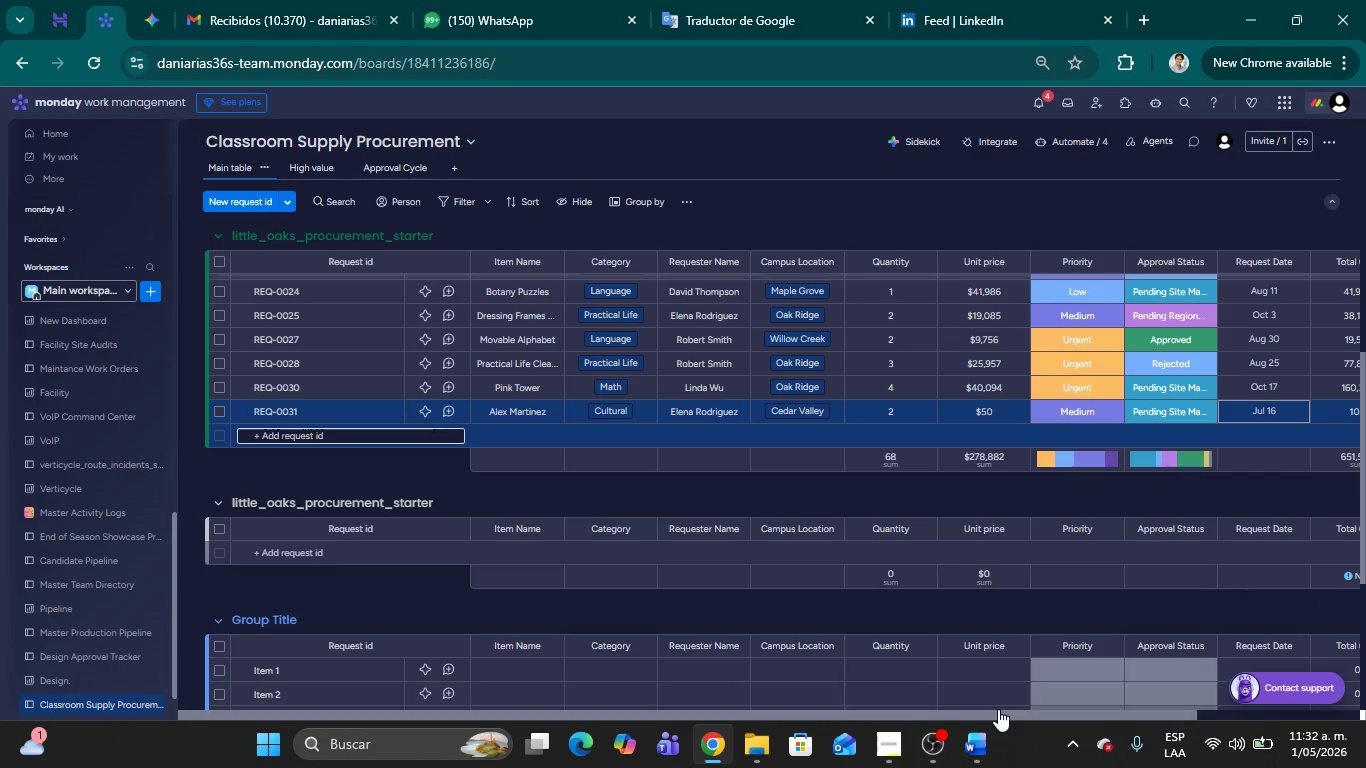 
left_click_drag(start_coordinate=[1000, 715], to_coordinate=[1039, 718])
 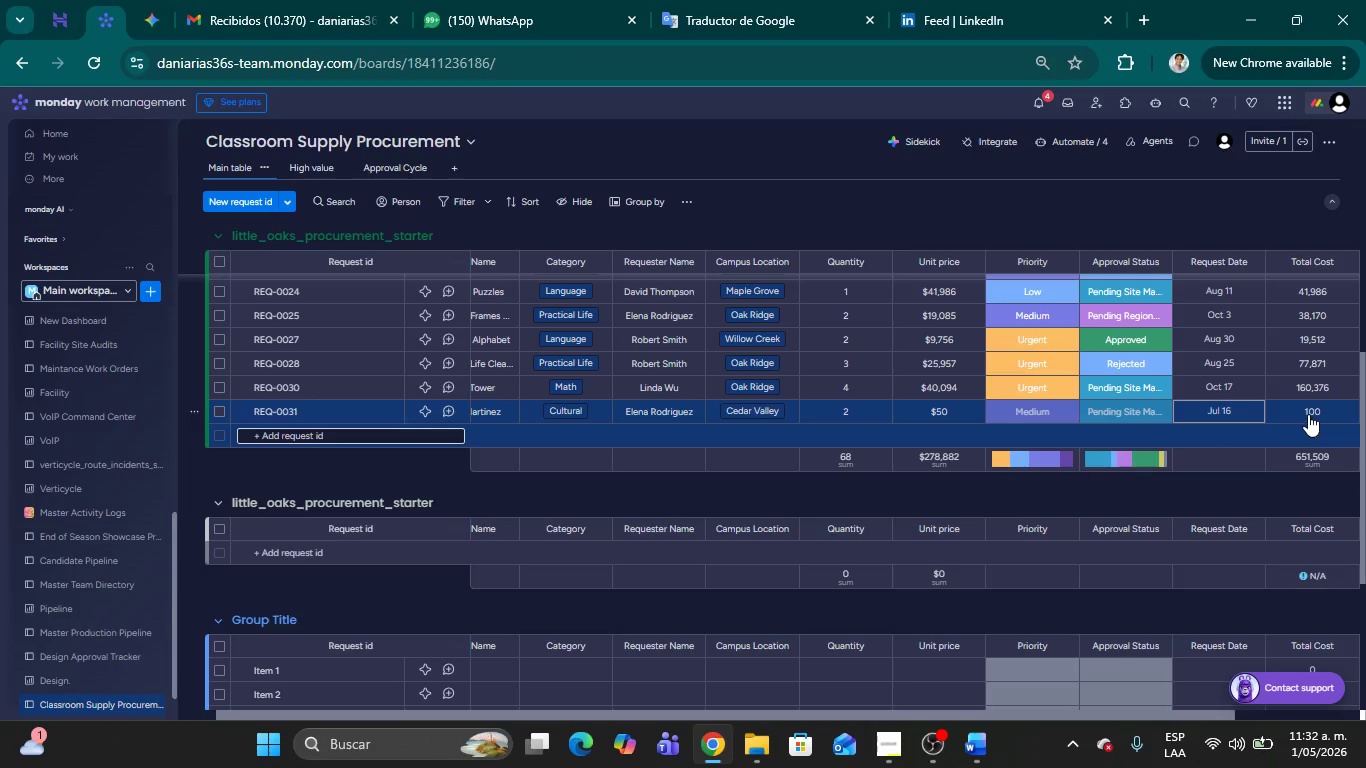 
wait(10.86)
 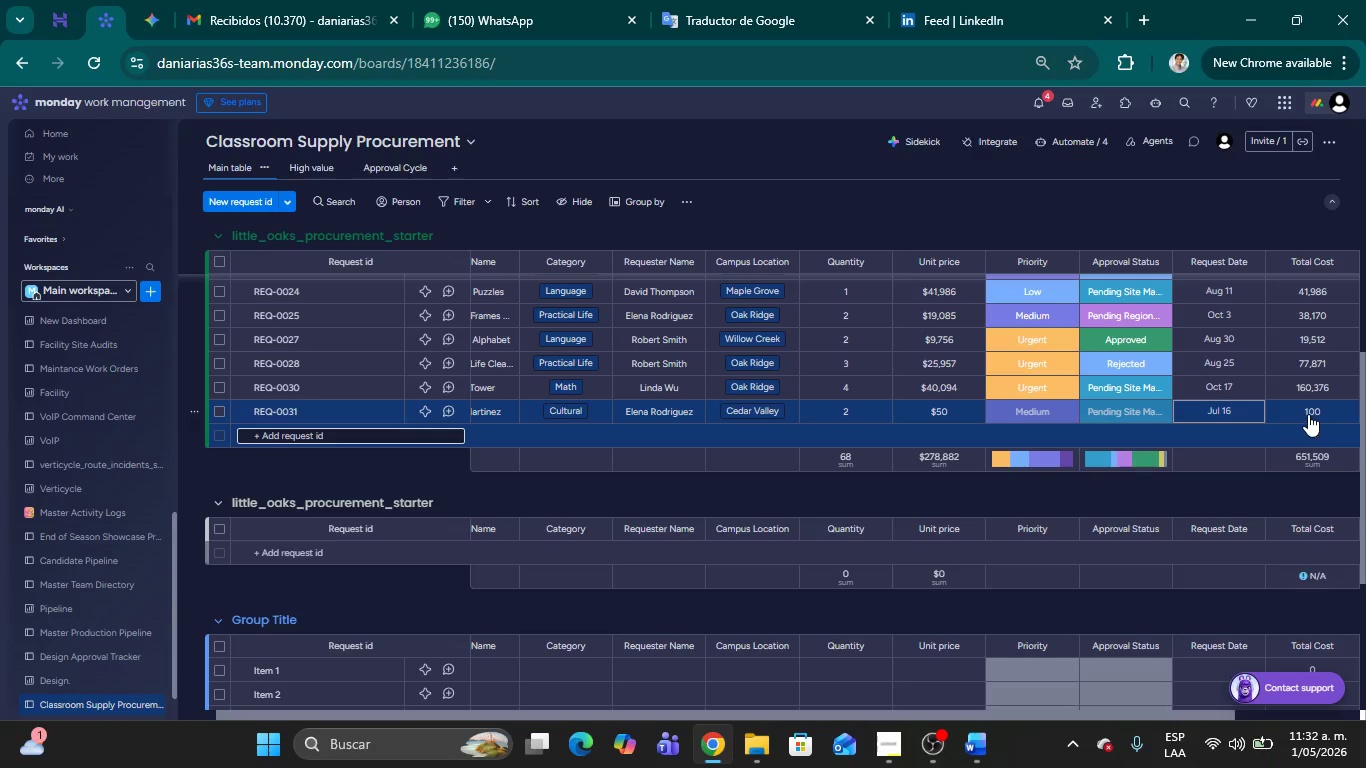 
left_click([1316, 414])
 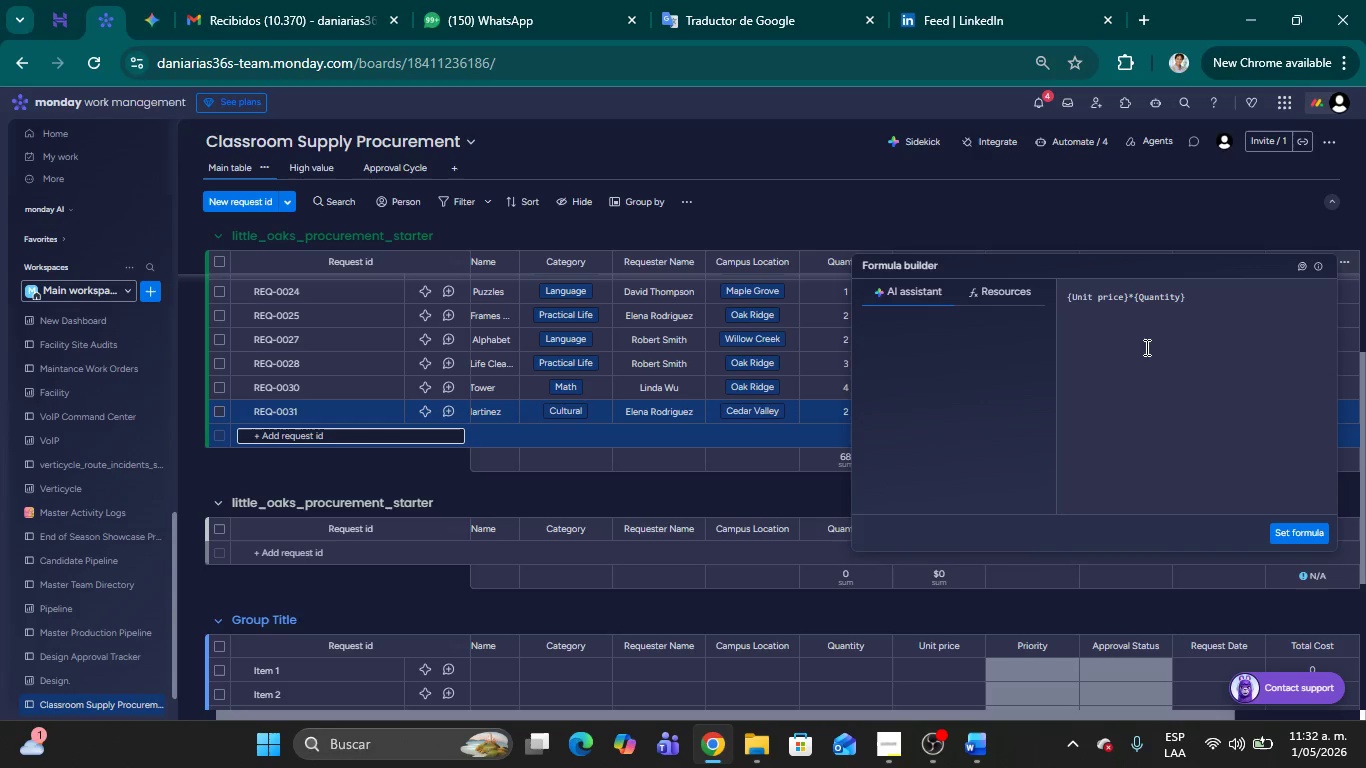 
wait(6.97)
 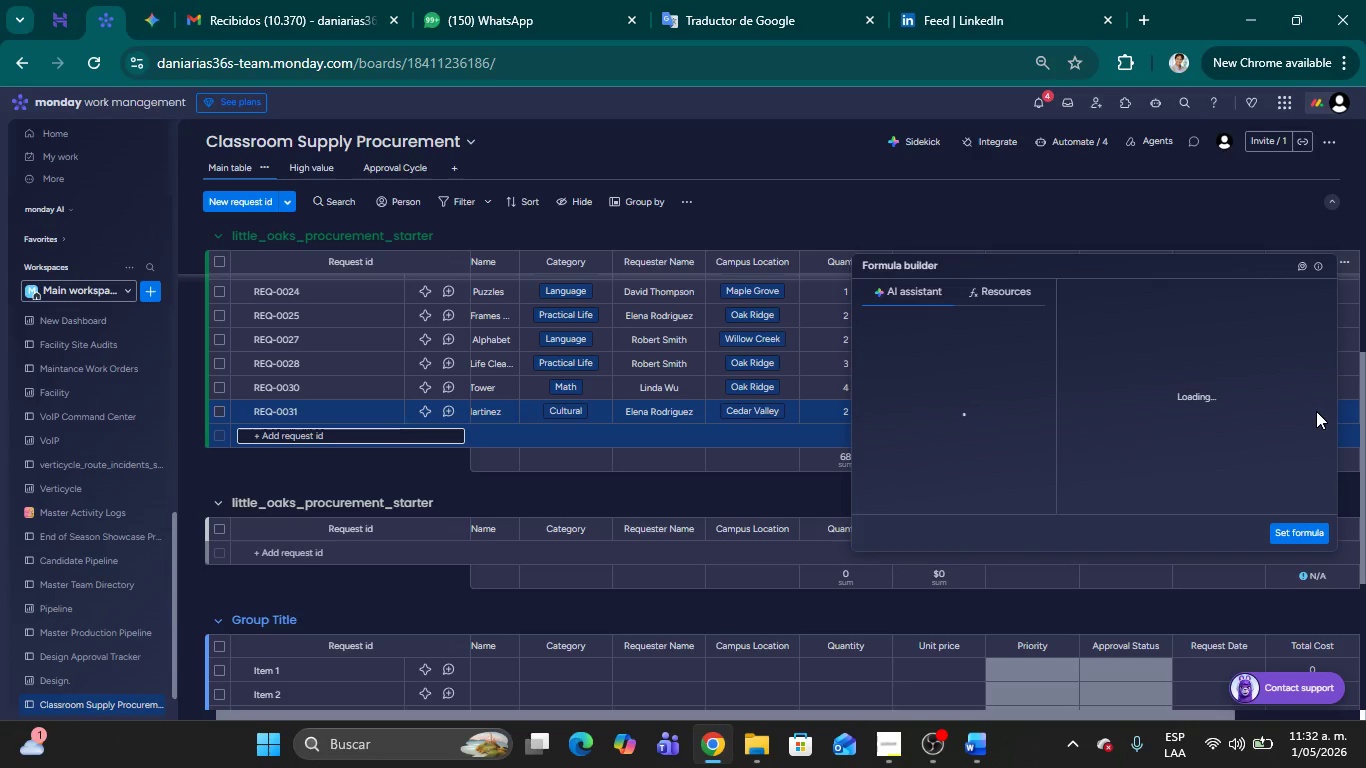 
left_click_drag(start_coordinate=[1218, 308], to_coordinate=[1023, 300])
 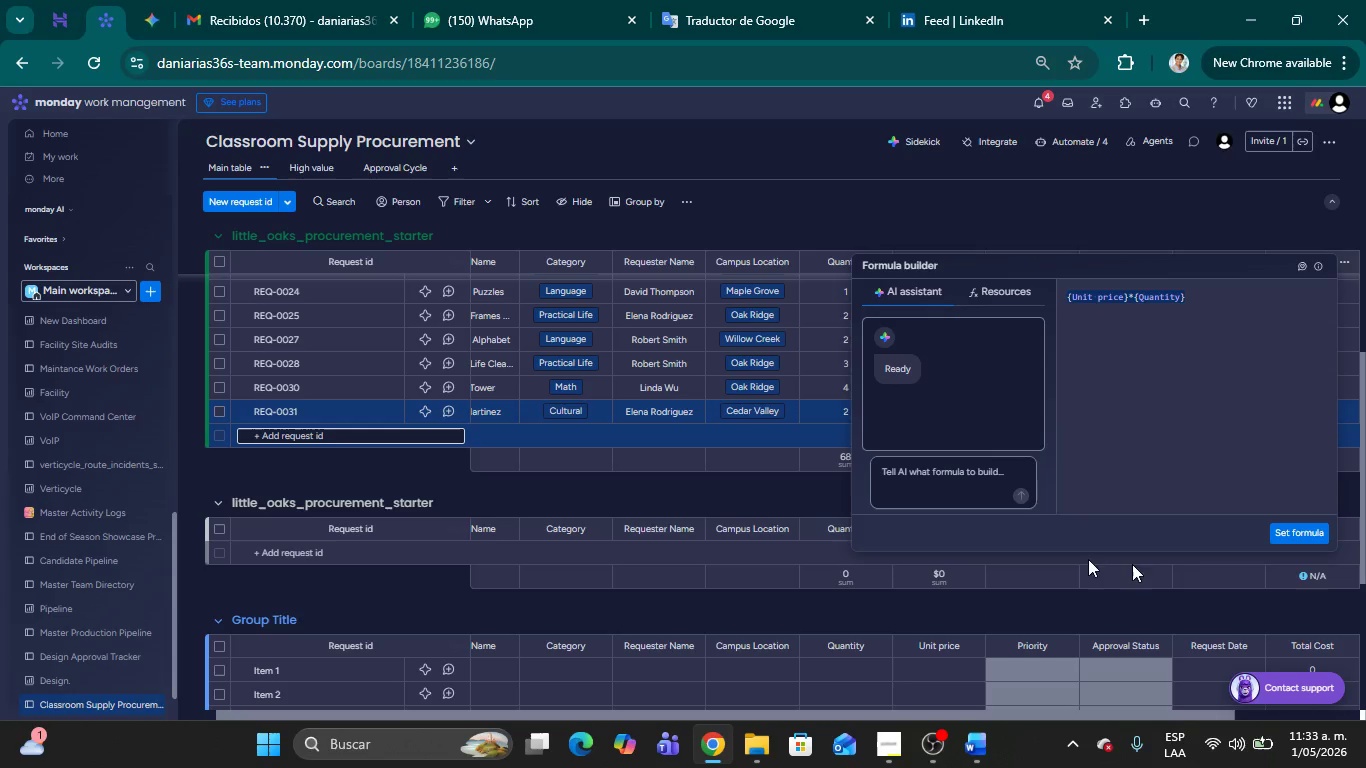 
left_click([608, 486])
 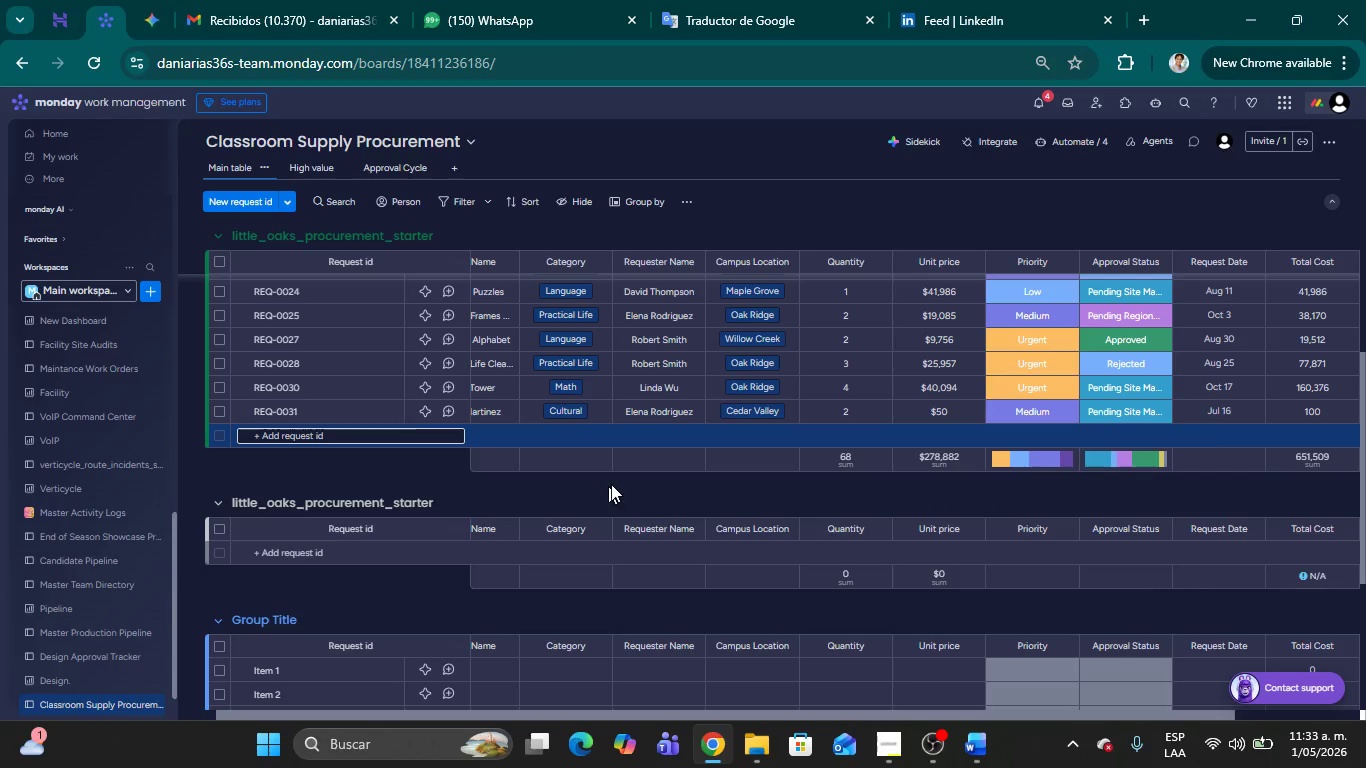 
scroll: coordinate [1363, 468], scroll_direction: up, amount: 1.0
 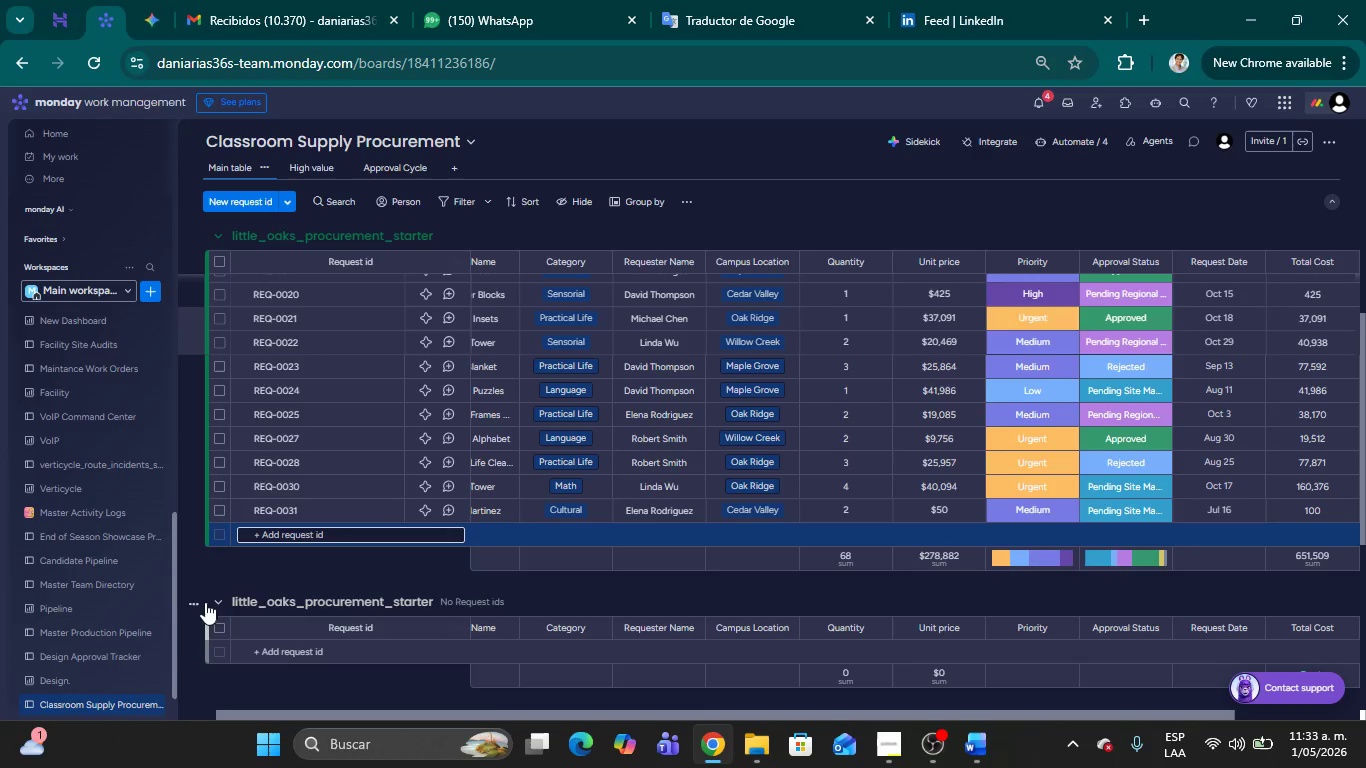 
left_click([196, 598])
 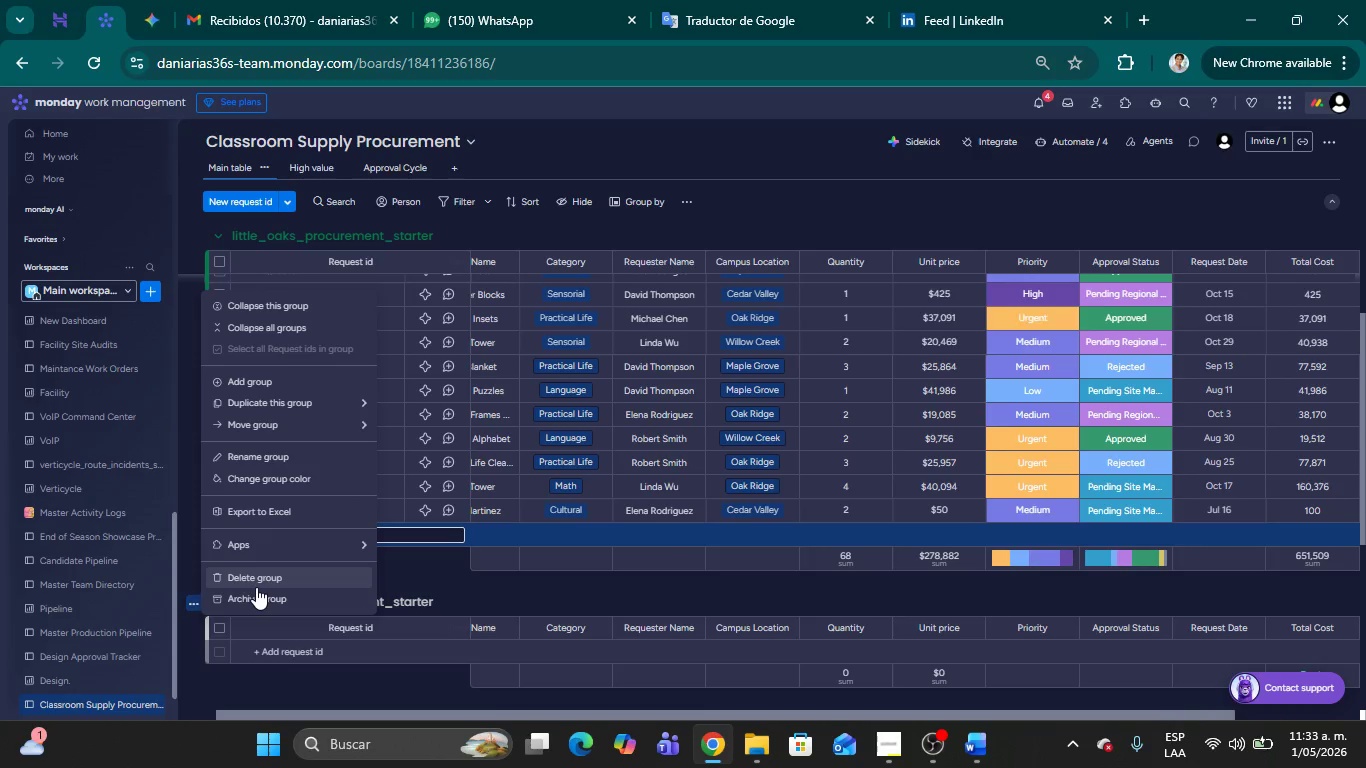 
left_click([273, 573])
 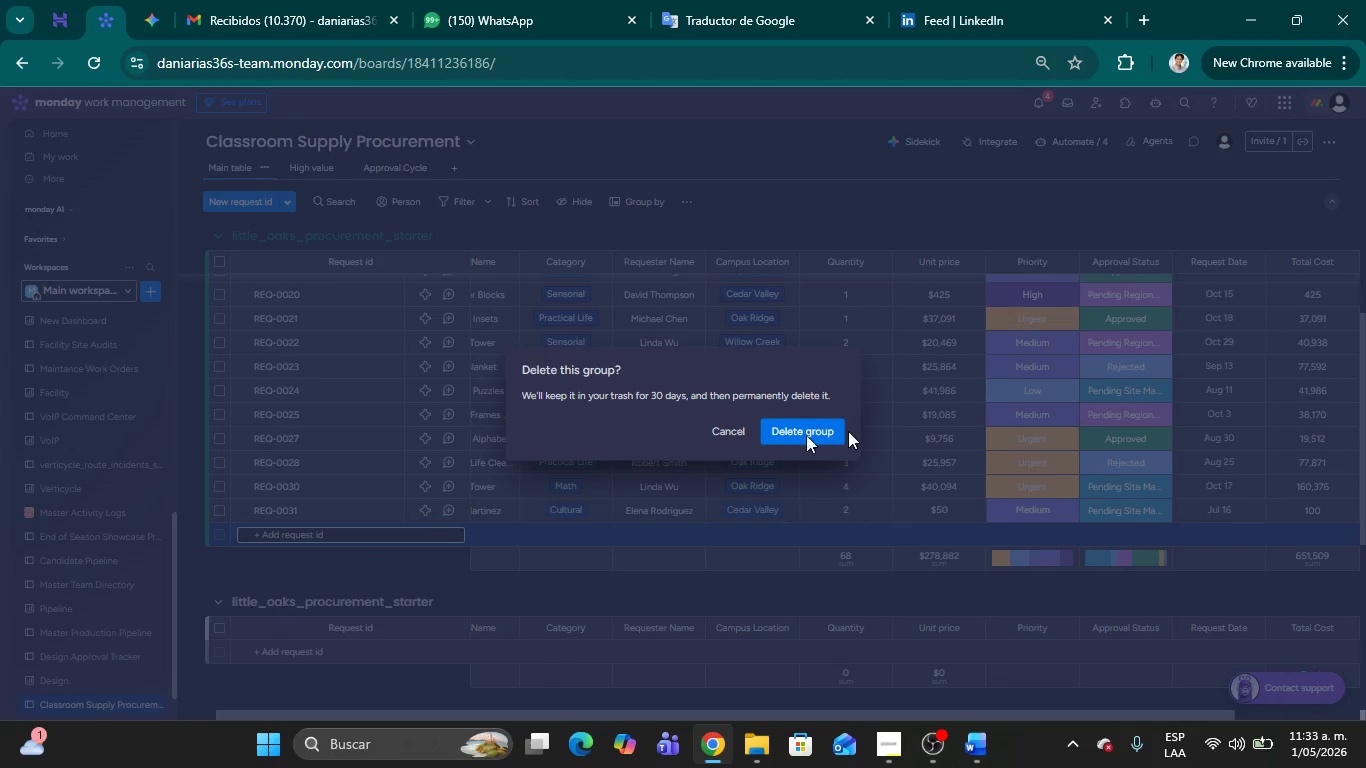 
left_click([809, 427])
 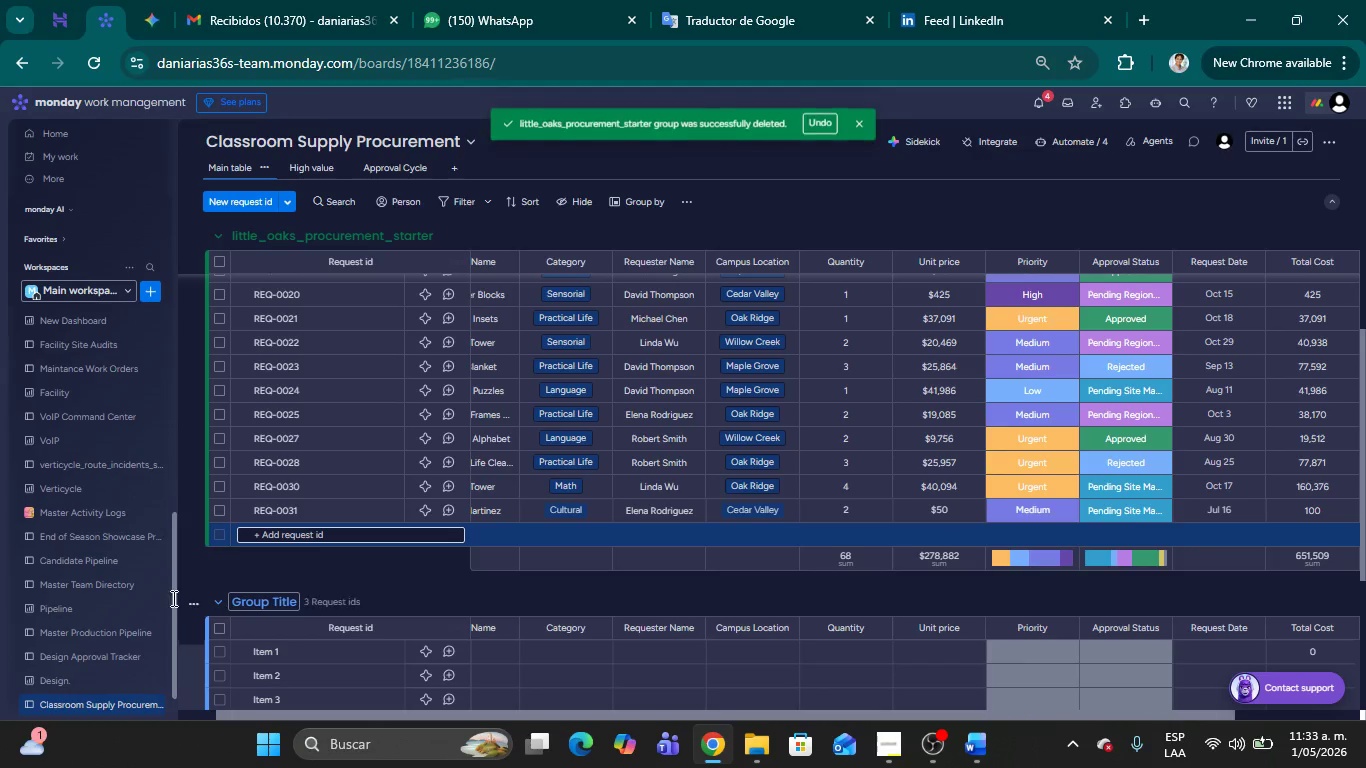 
left_click([192, 597])
 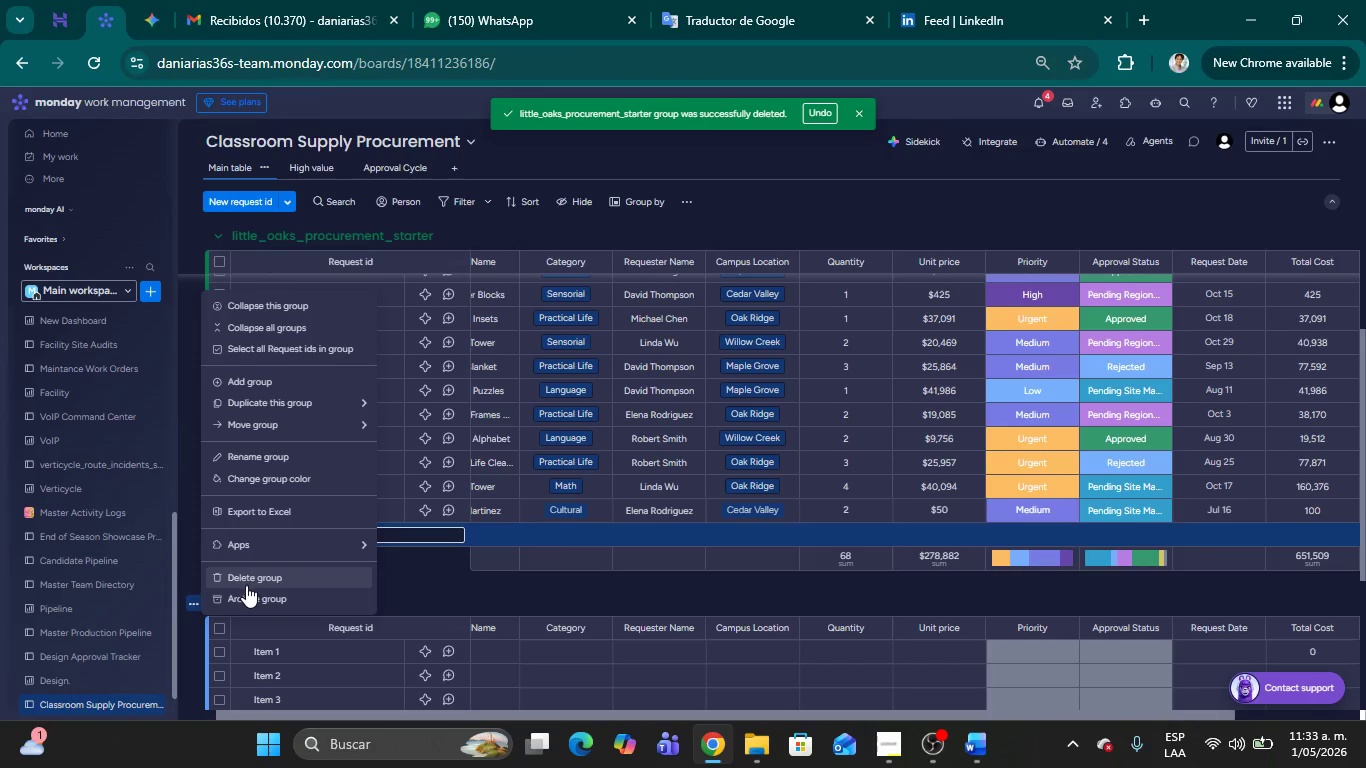 
left_click([259, 577])
 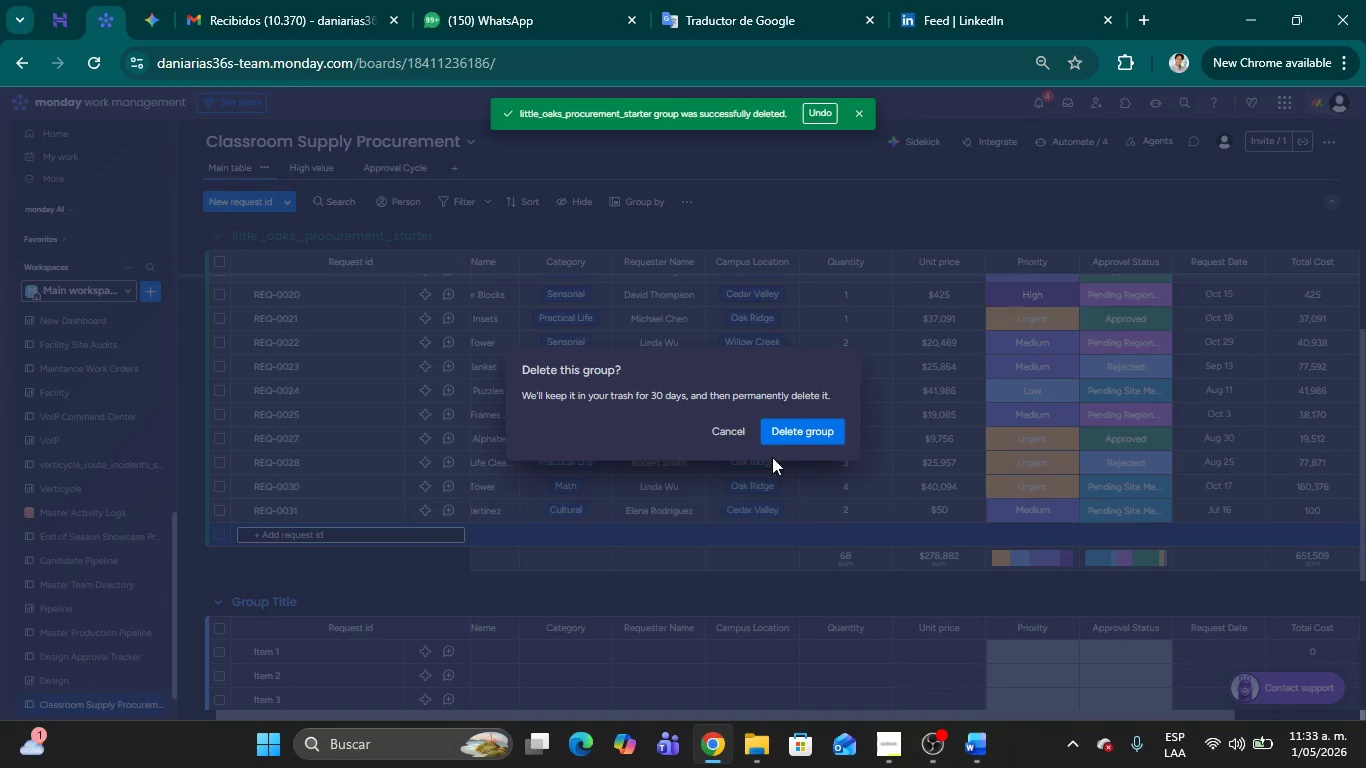 
left_click([827, 424])
 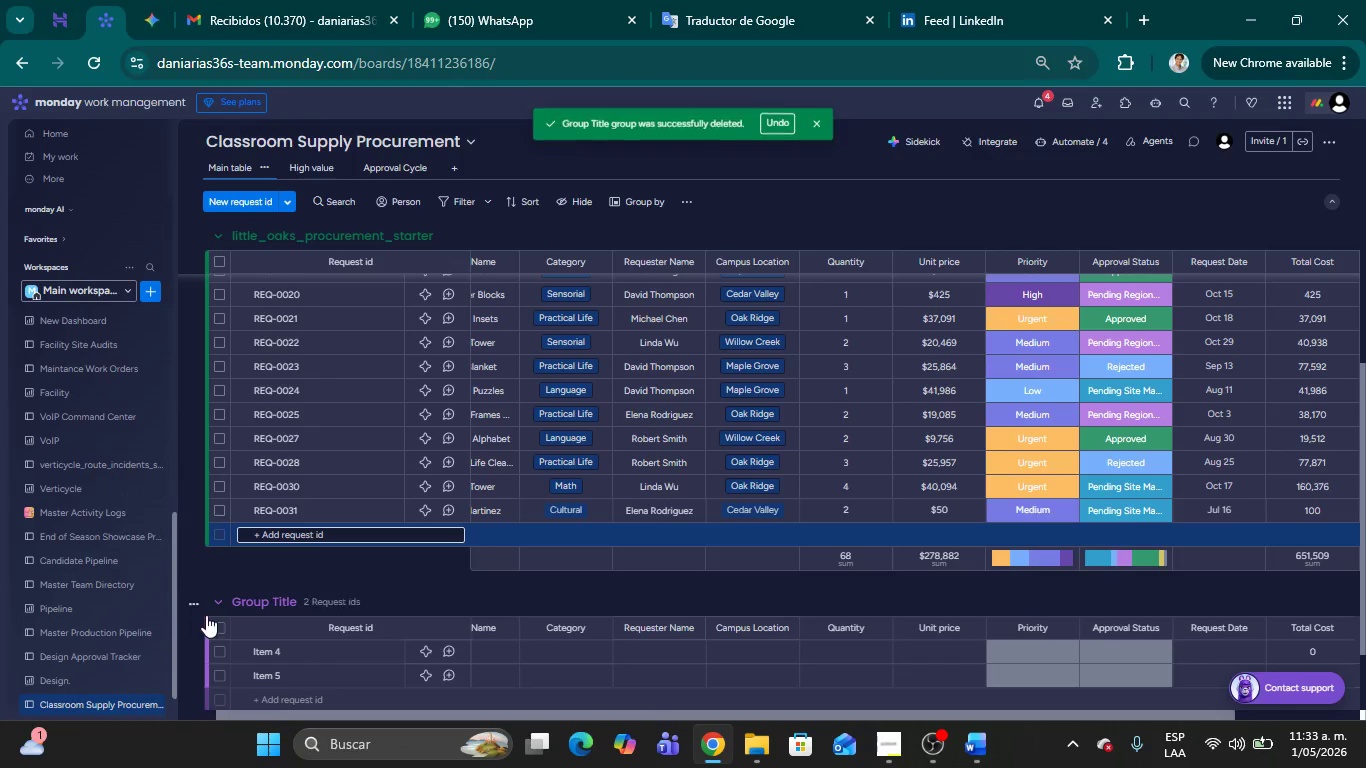 
left_click([194, 599])
 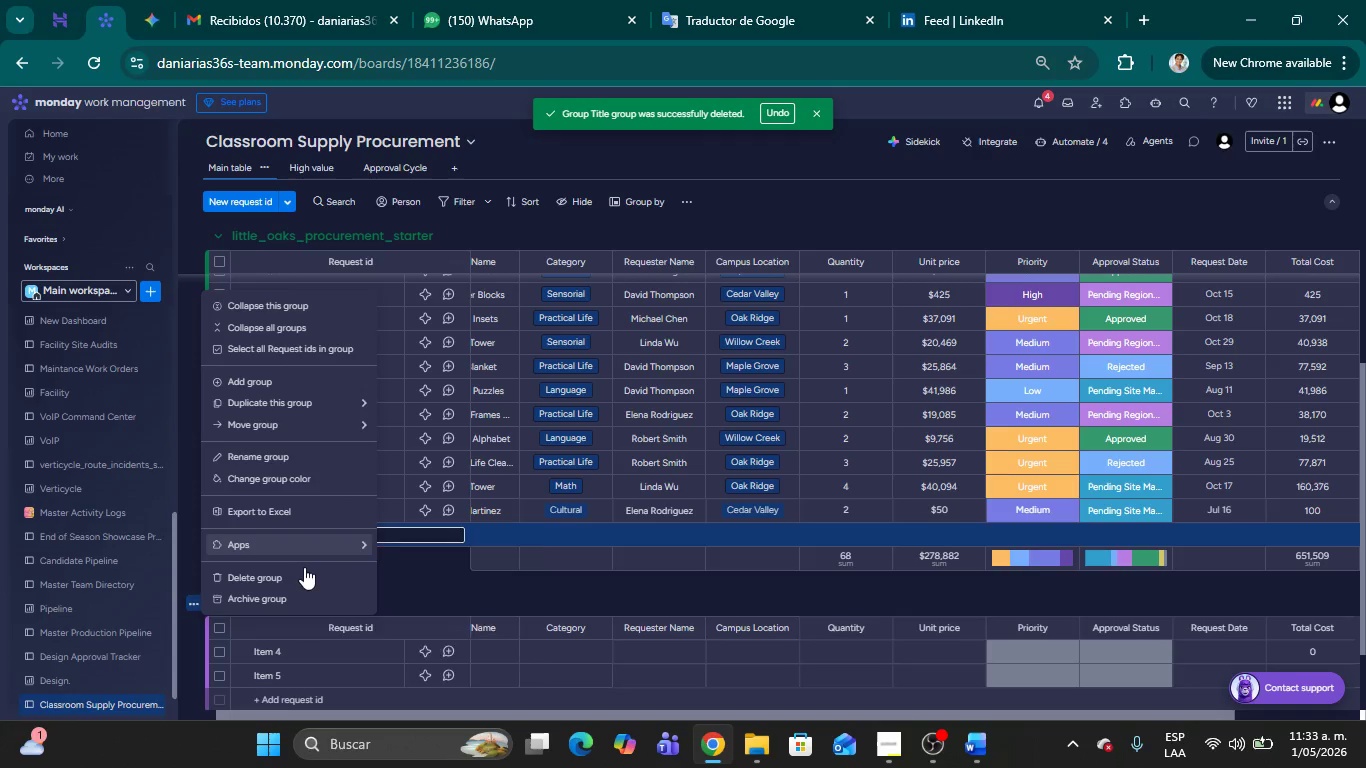 
left_click([303, 573])
 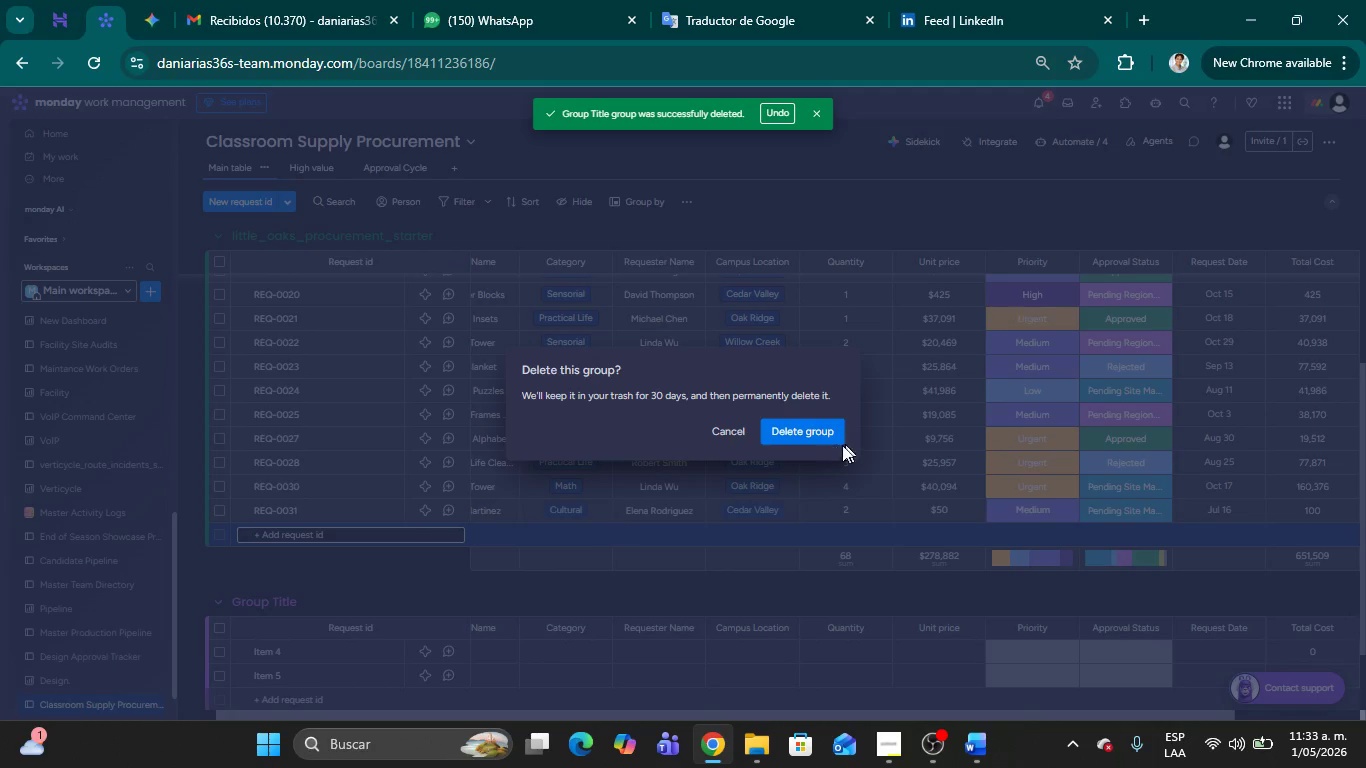 
left_click([819, 431])
 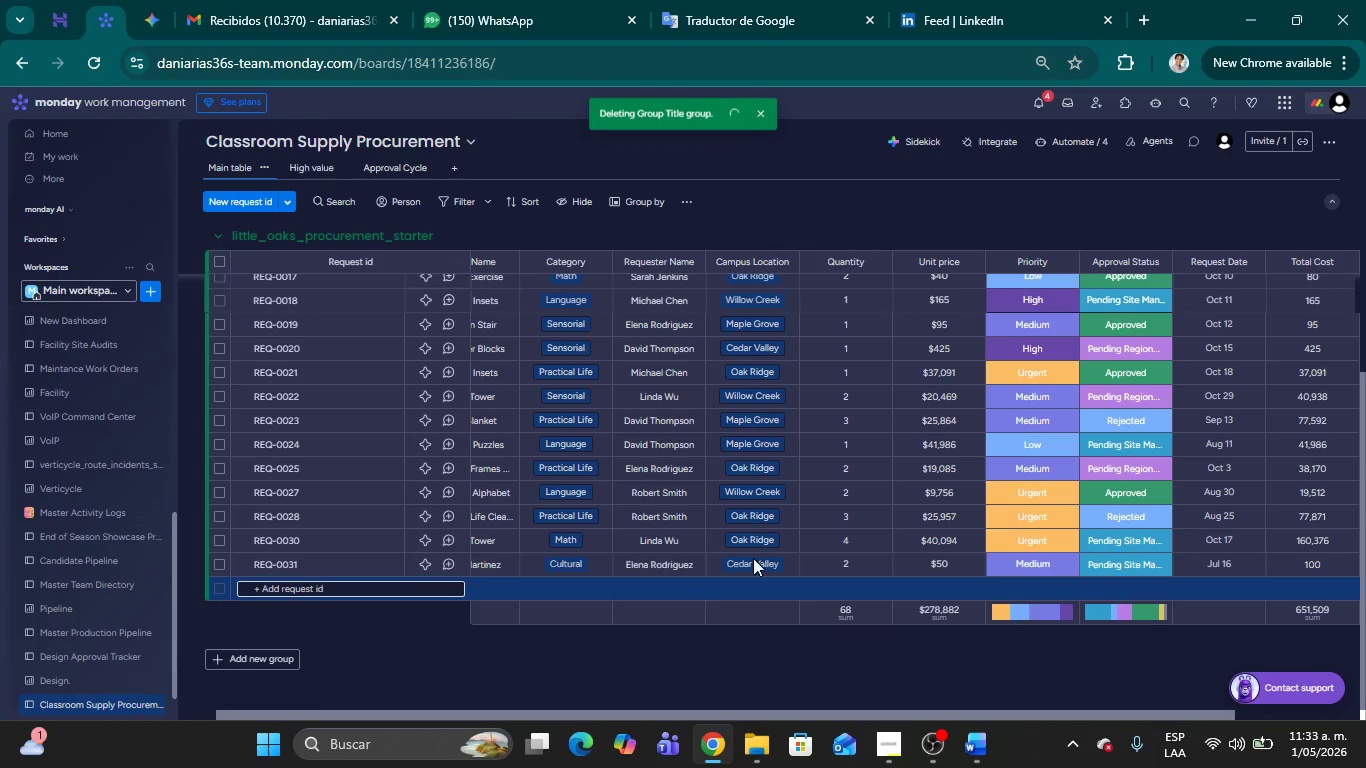 
scroll: coordinate [771, 494], scroll_direction: up, amount: 10.0
 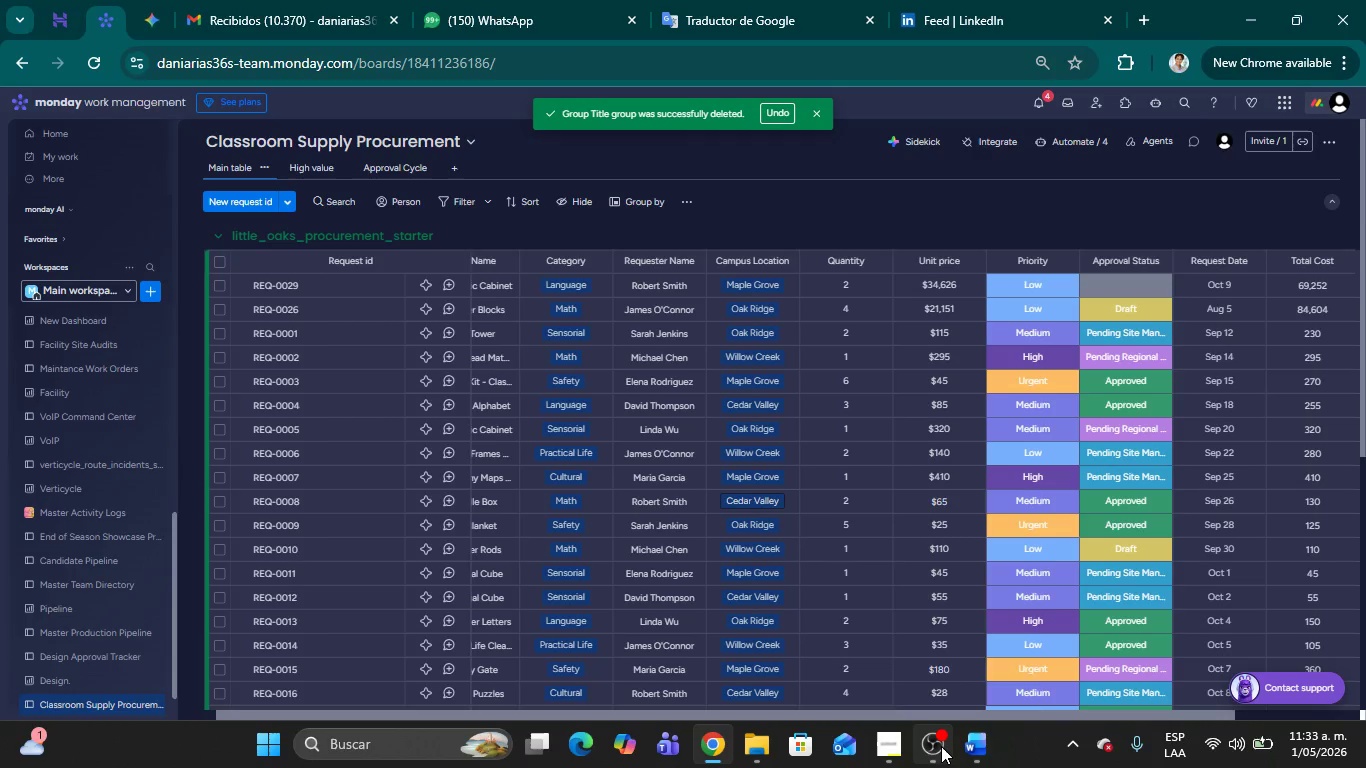 
left_click([970, 642])
 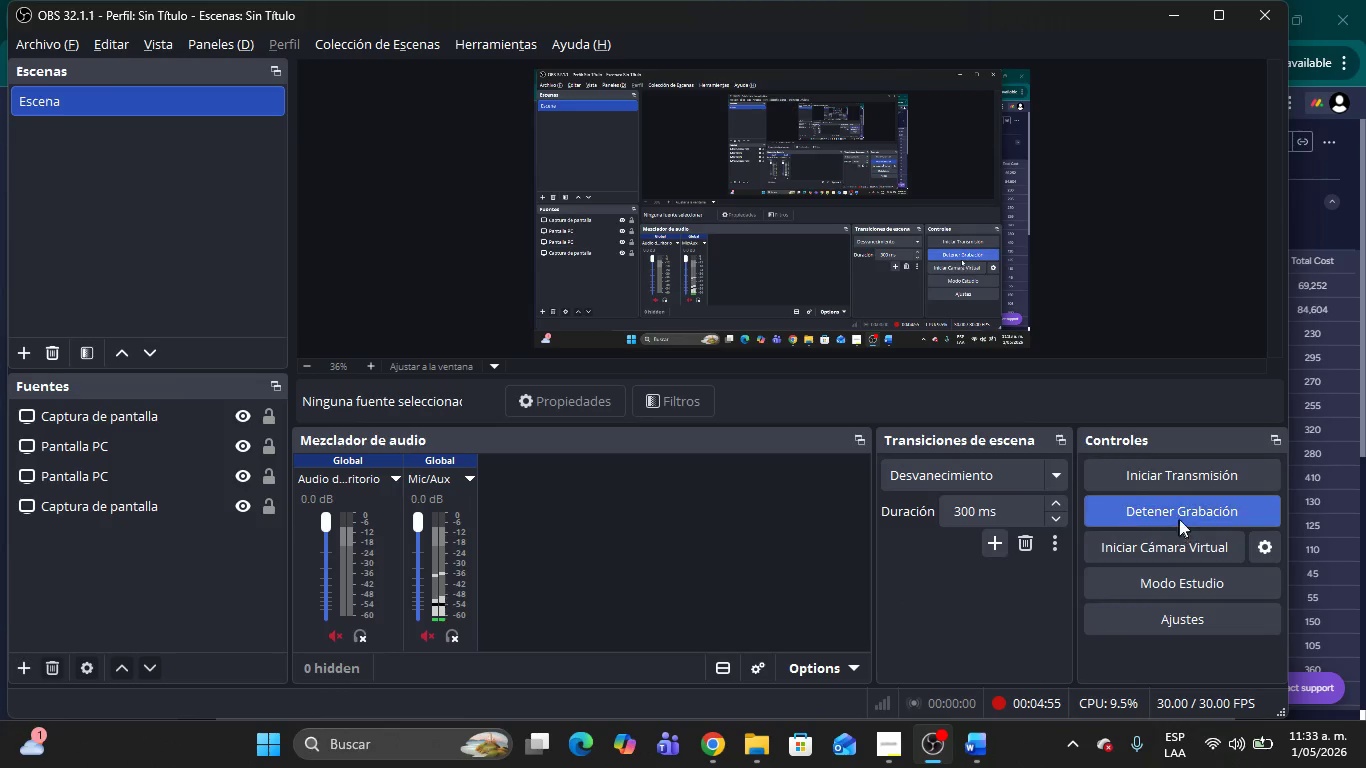 
left_click([1181, 513])
 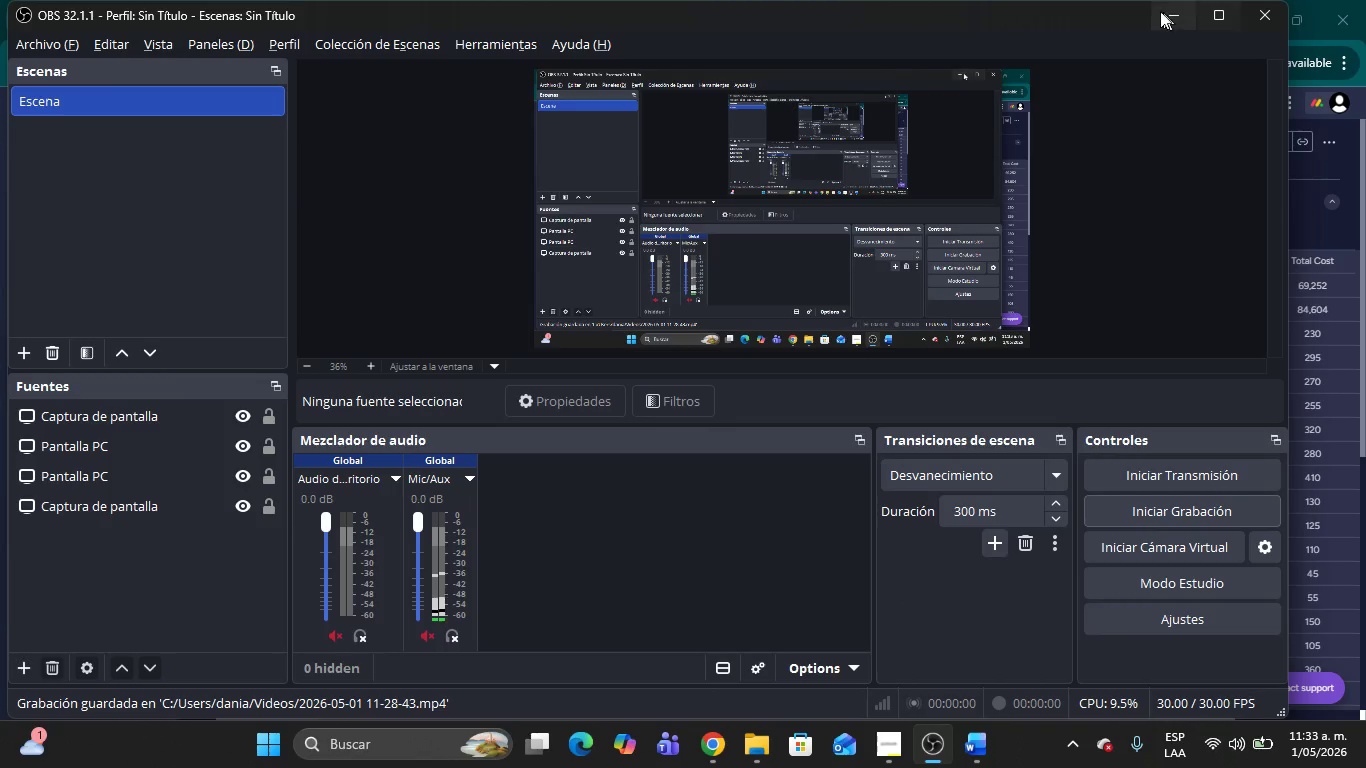 
left_click([1159, 10])
 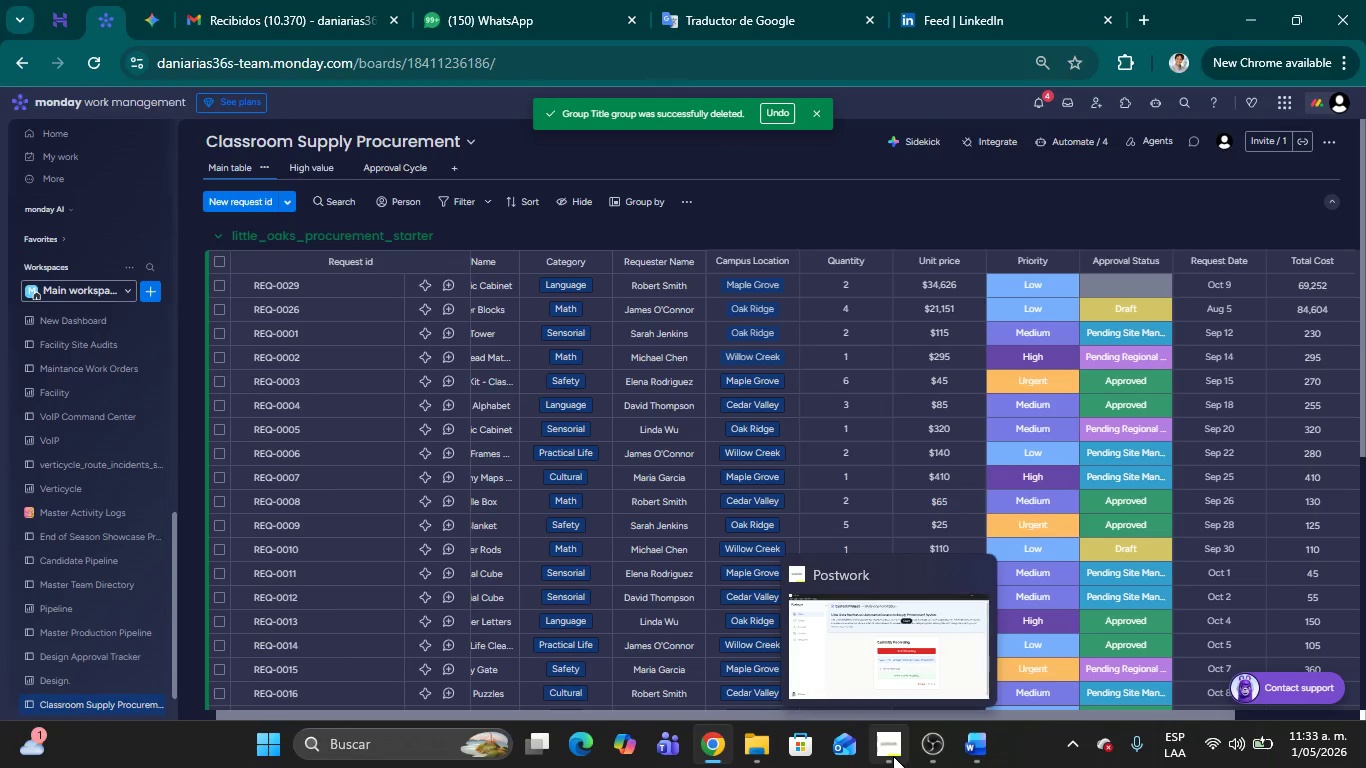 
wait(7.33)
 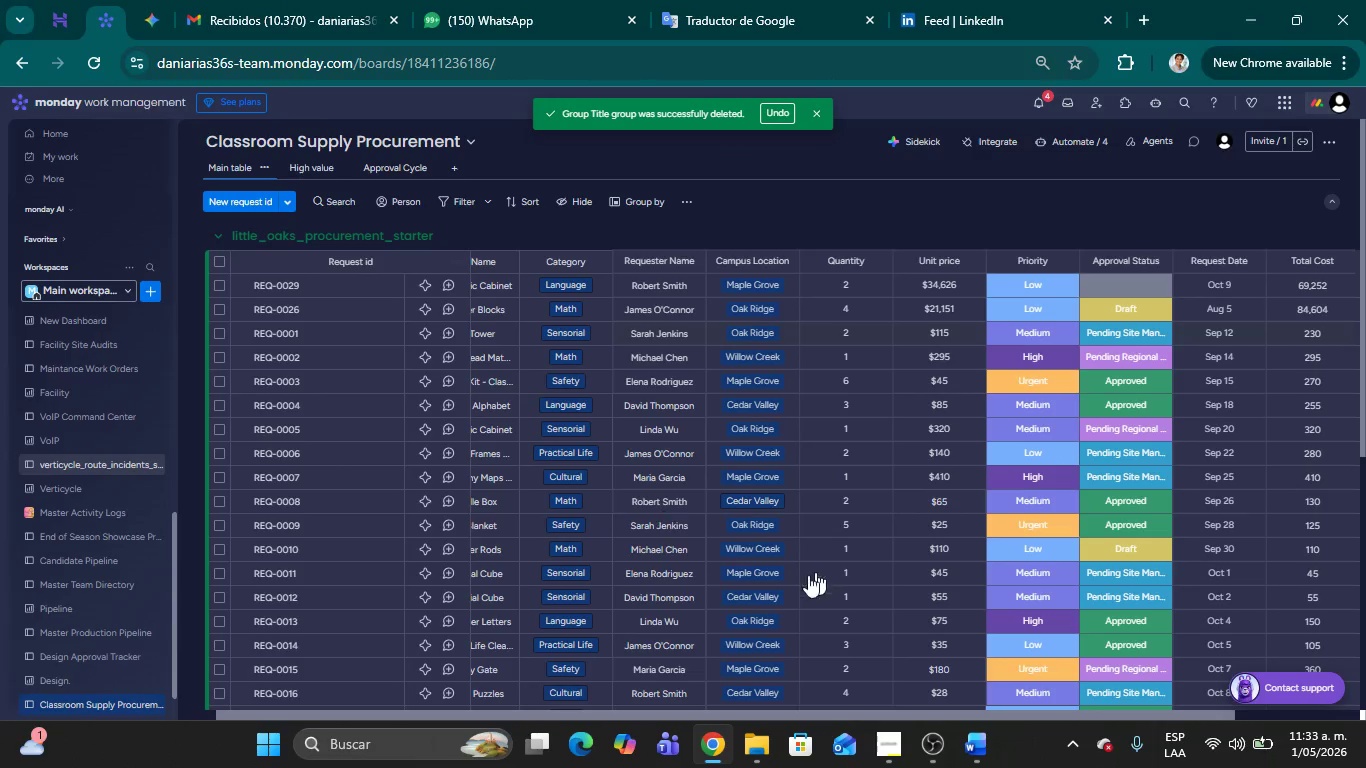 
left_click([931, 742])
 